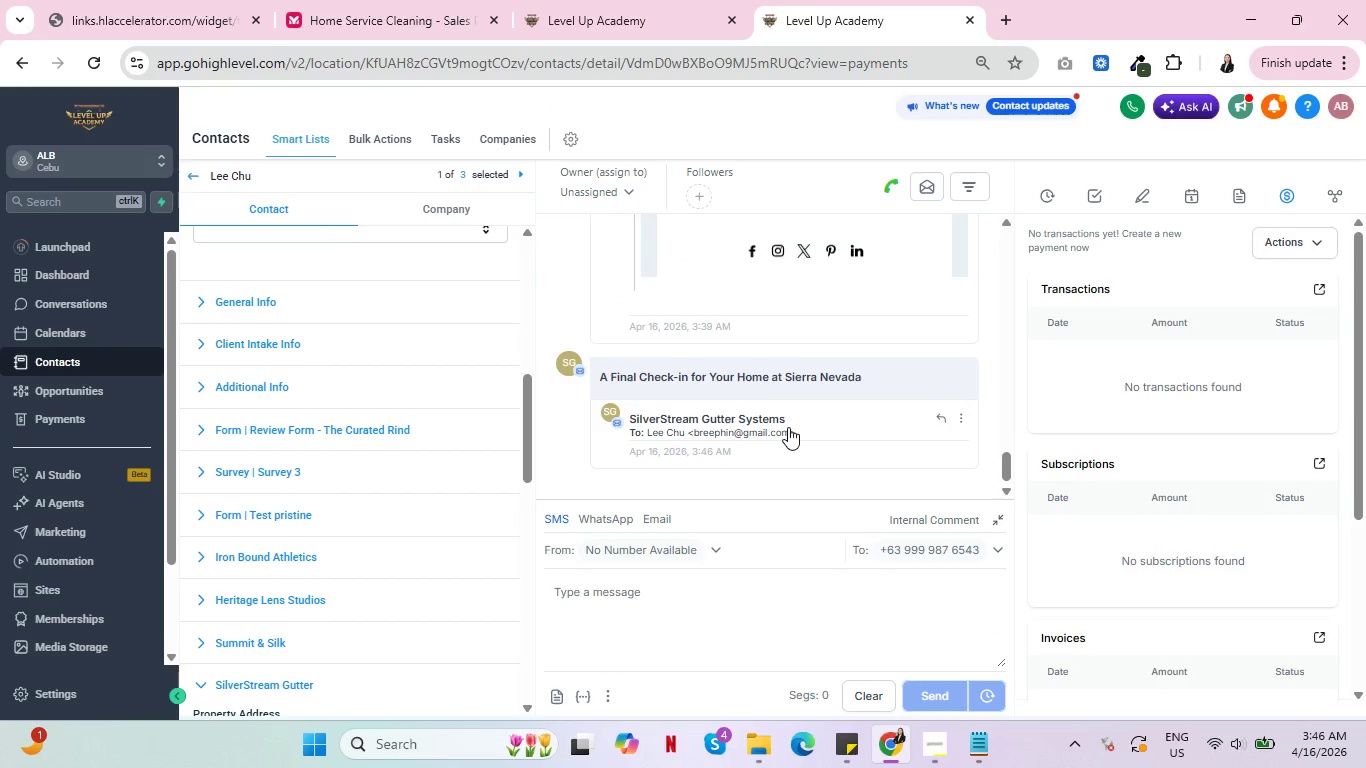 
left_click([788, 427])
 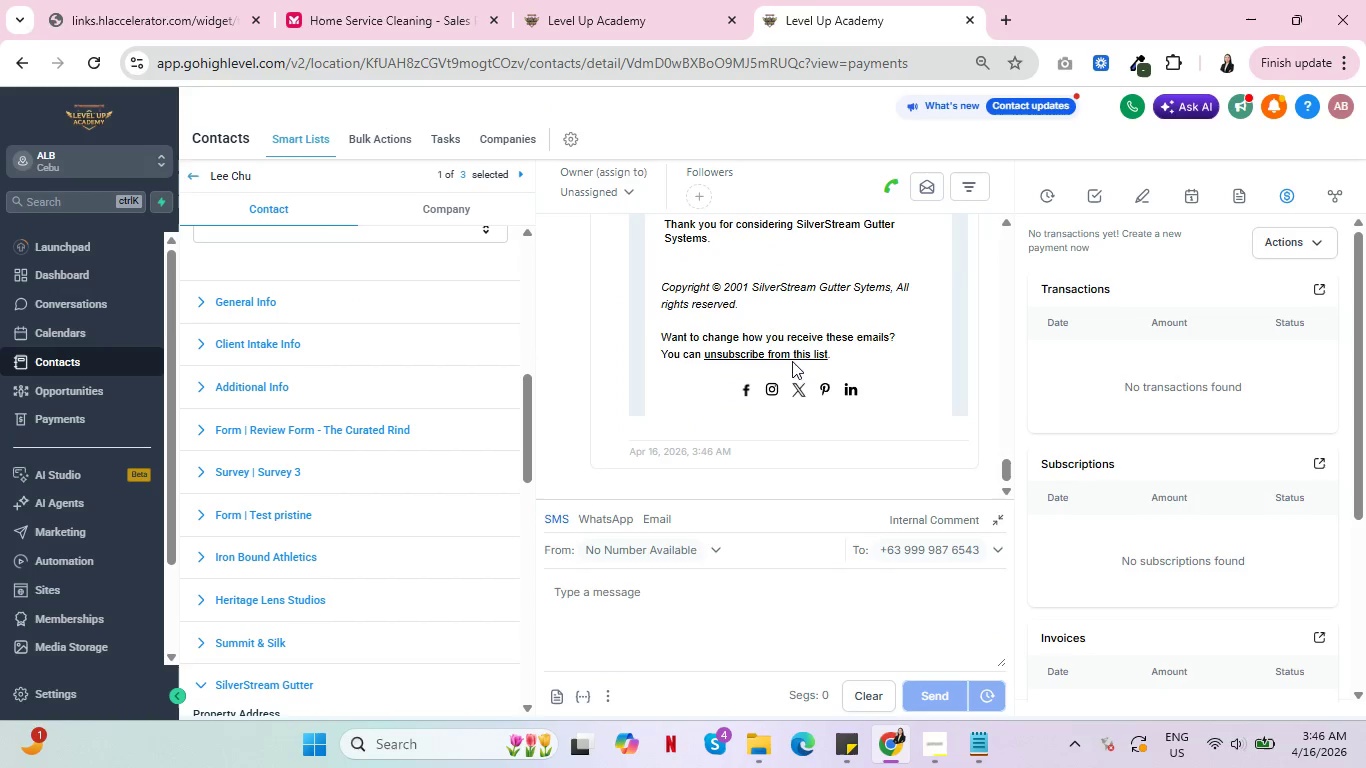 
scroll: coordinate [795, 357], scroll_direction: down, amount: 6.0
 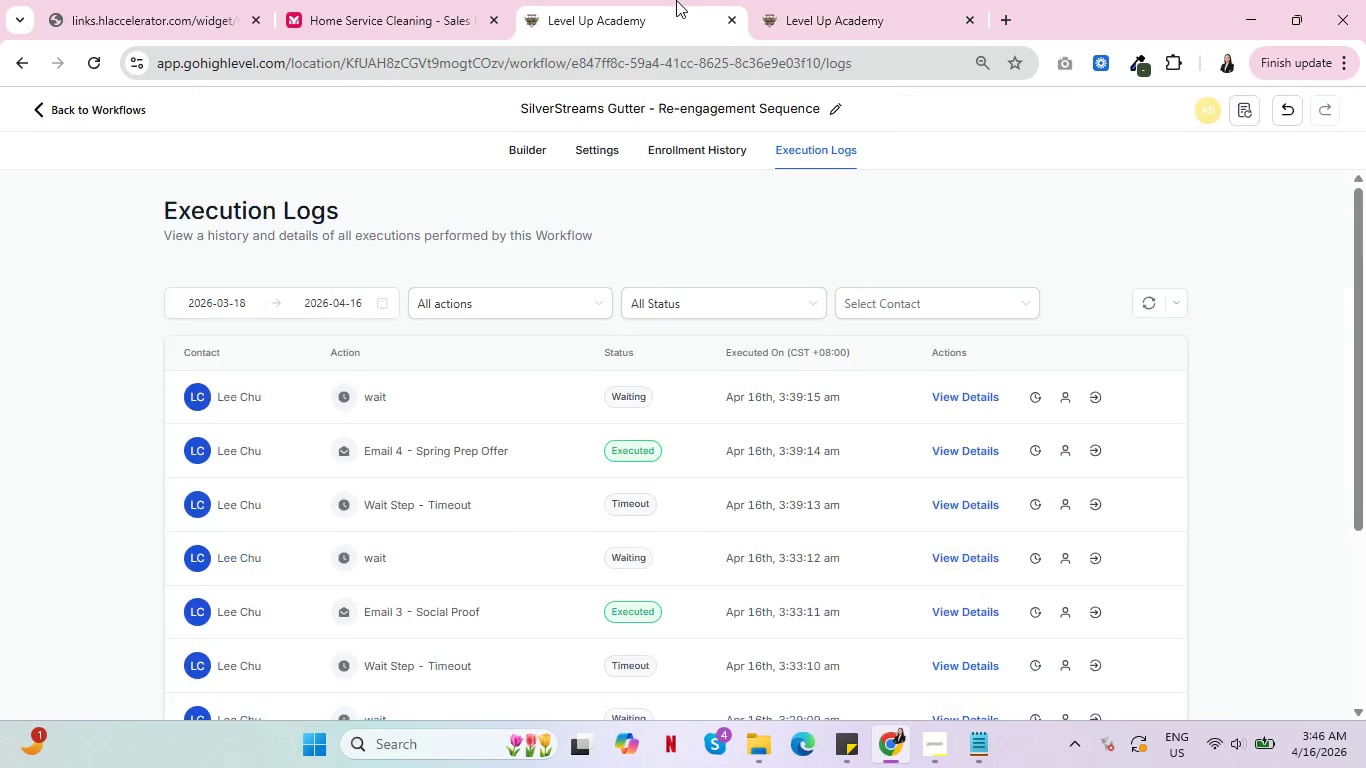 
left_click([676, 0])
 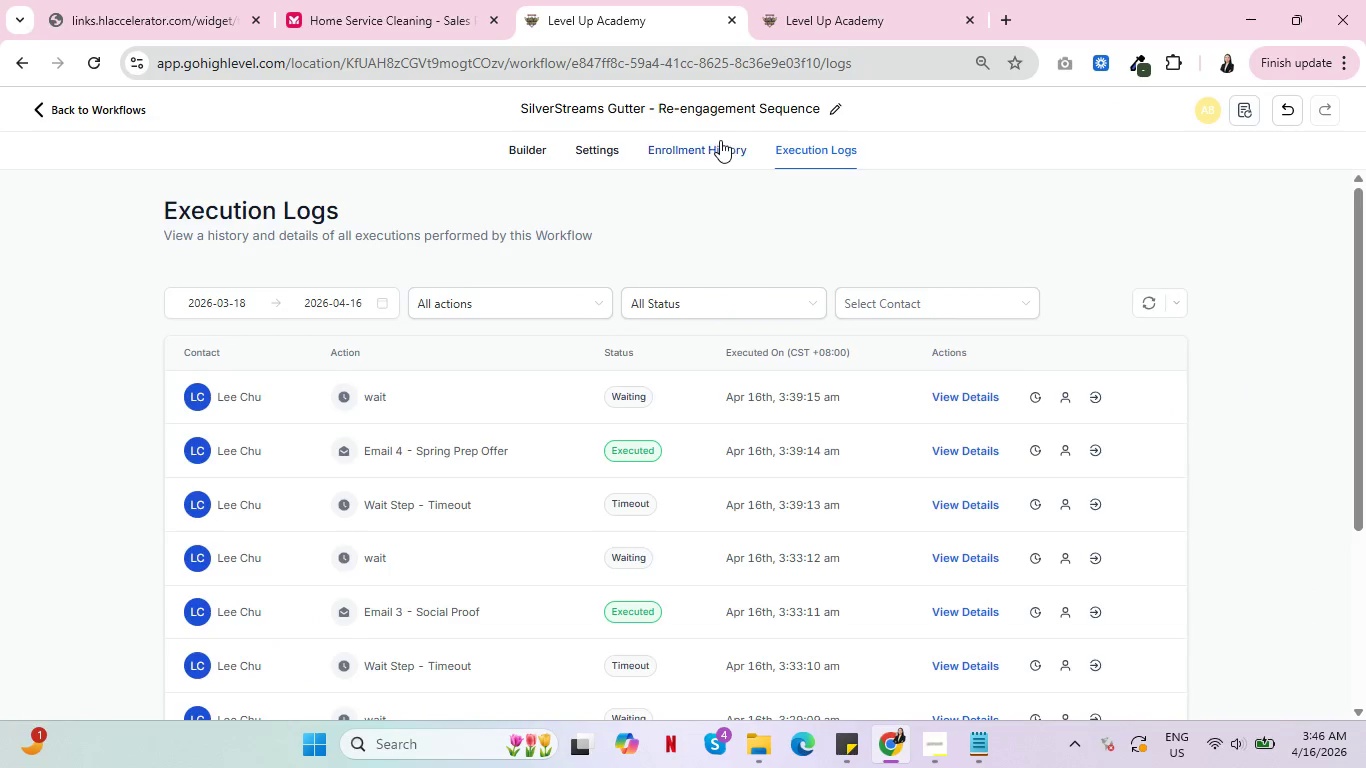 
left_click([719, 141])
 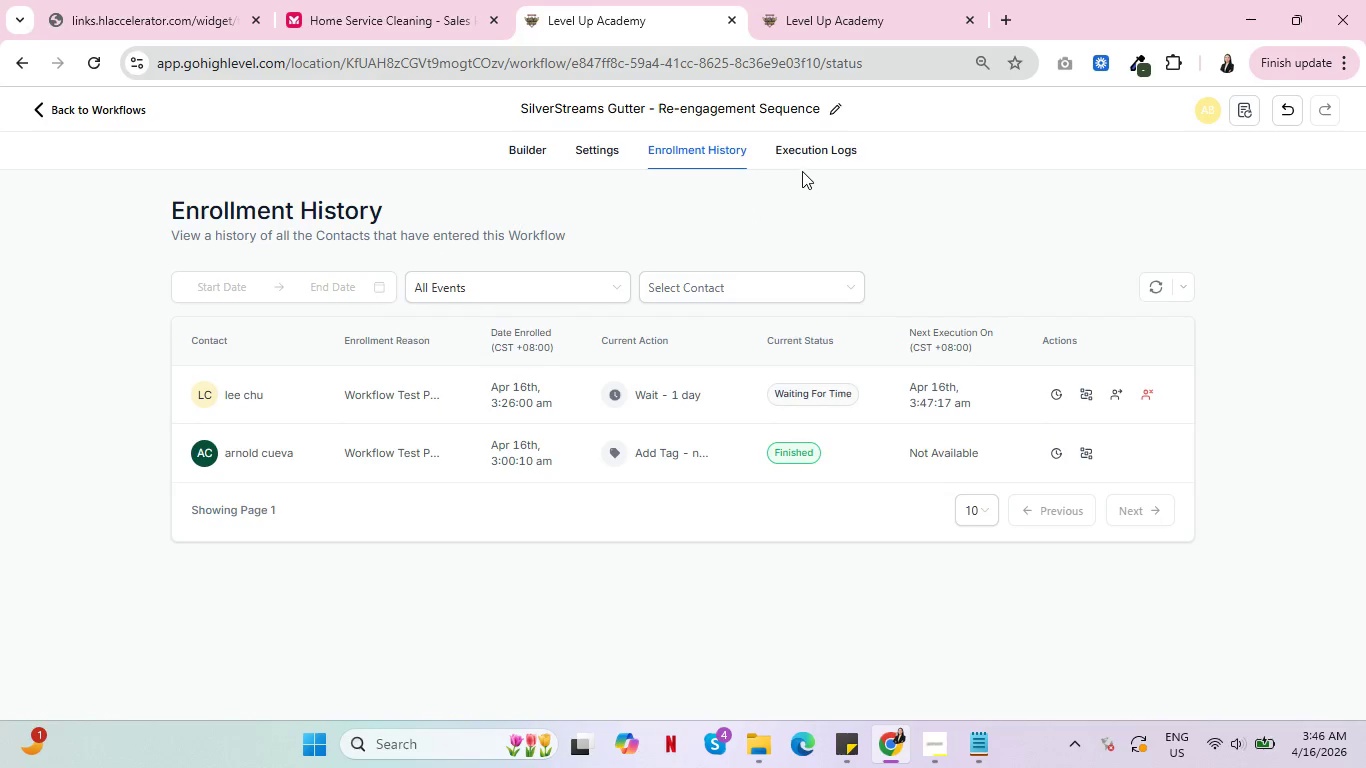 
left_click([809, 138])
 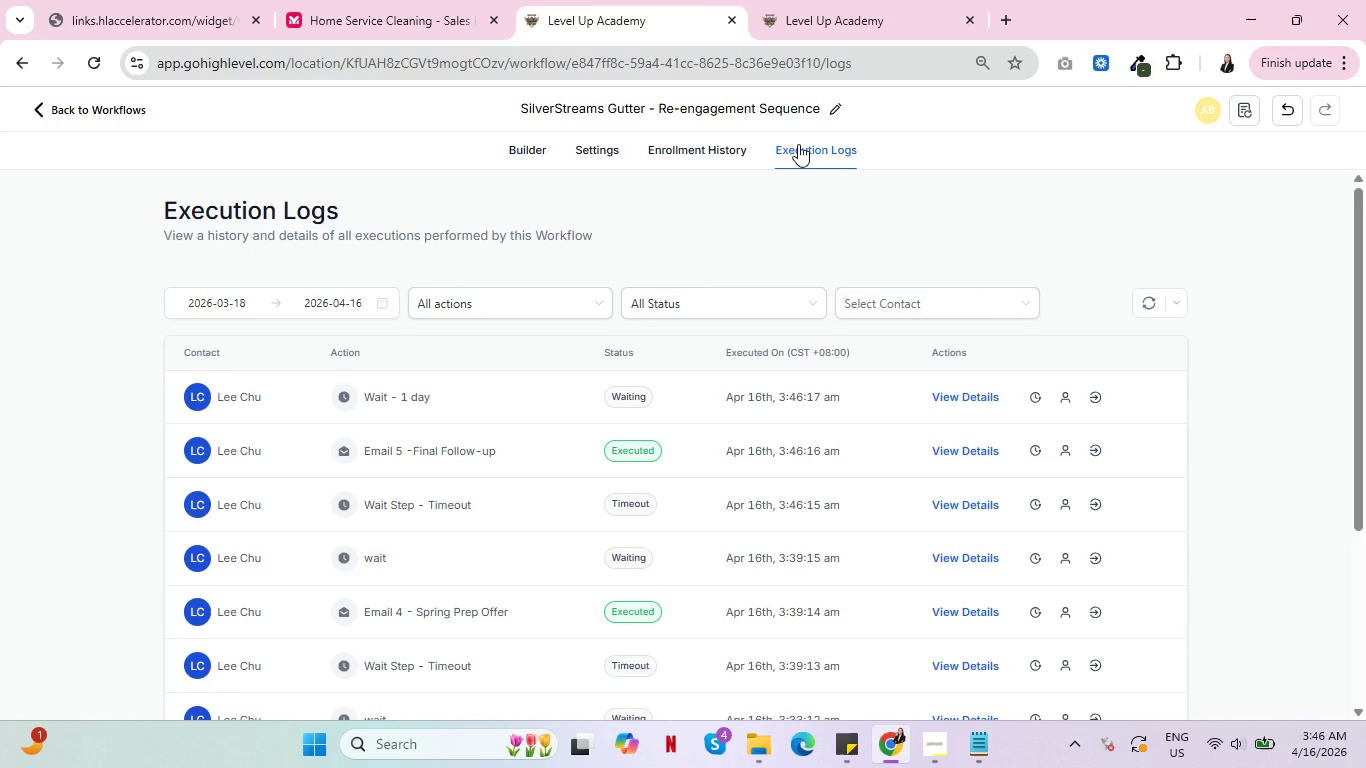 
wait(6.94)
 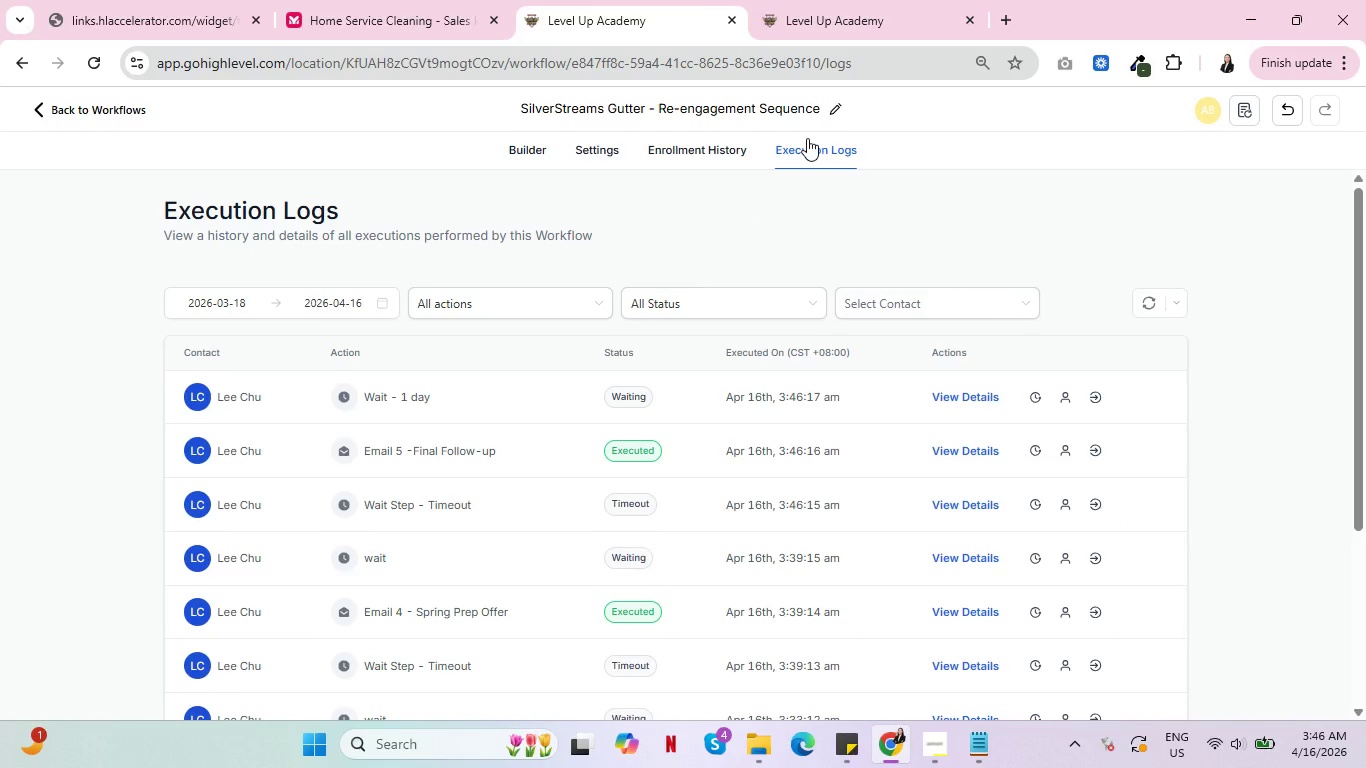 
mouse_move([371, 532])
 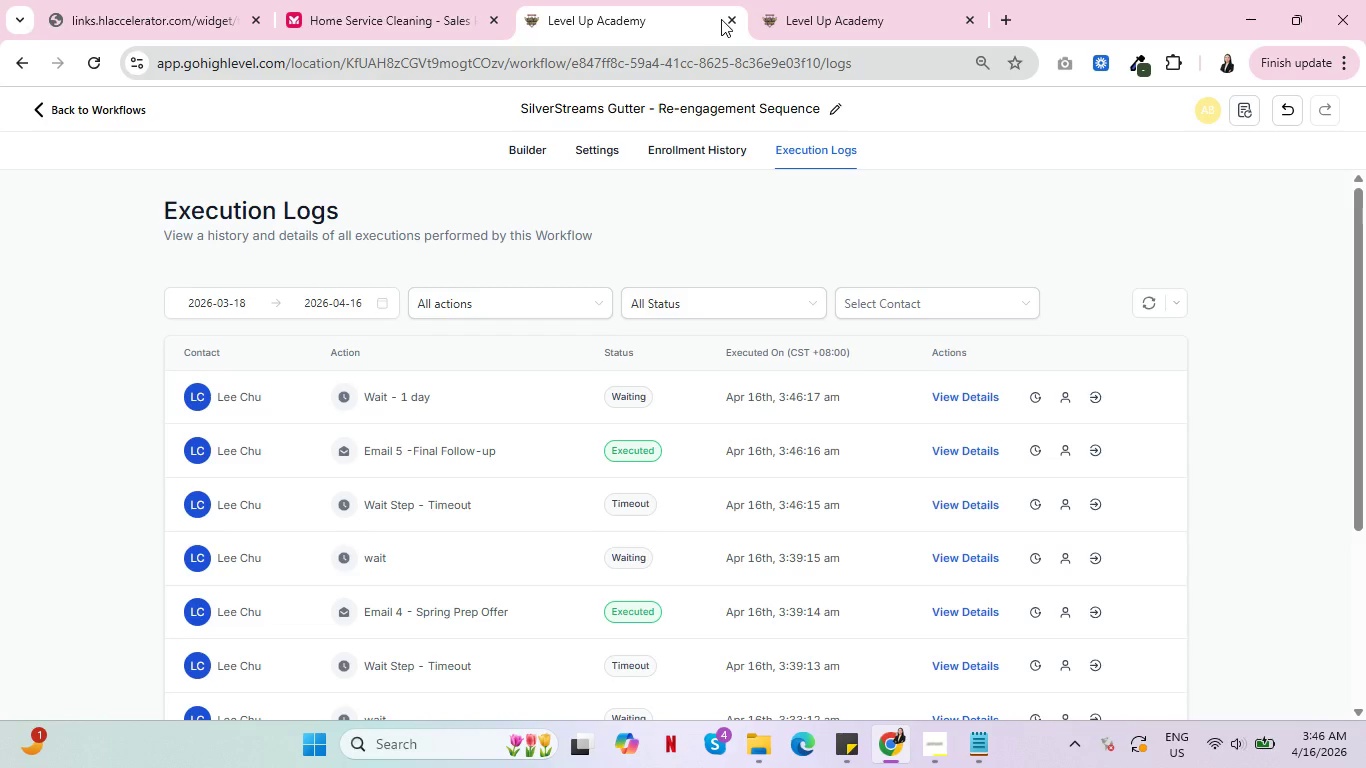 
left_click([721, 19])
 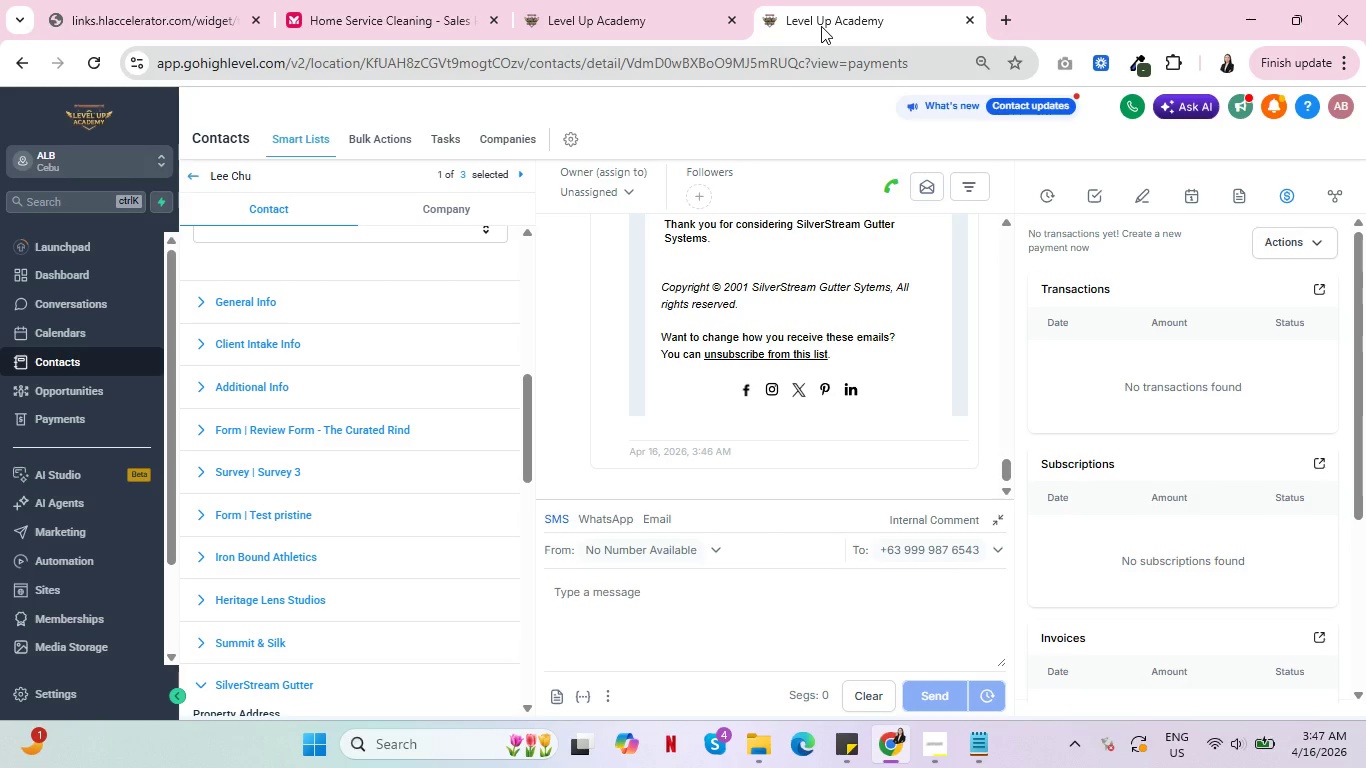 
wait(33.78)
 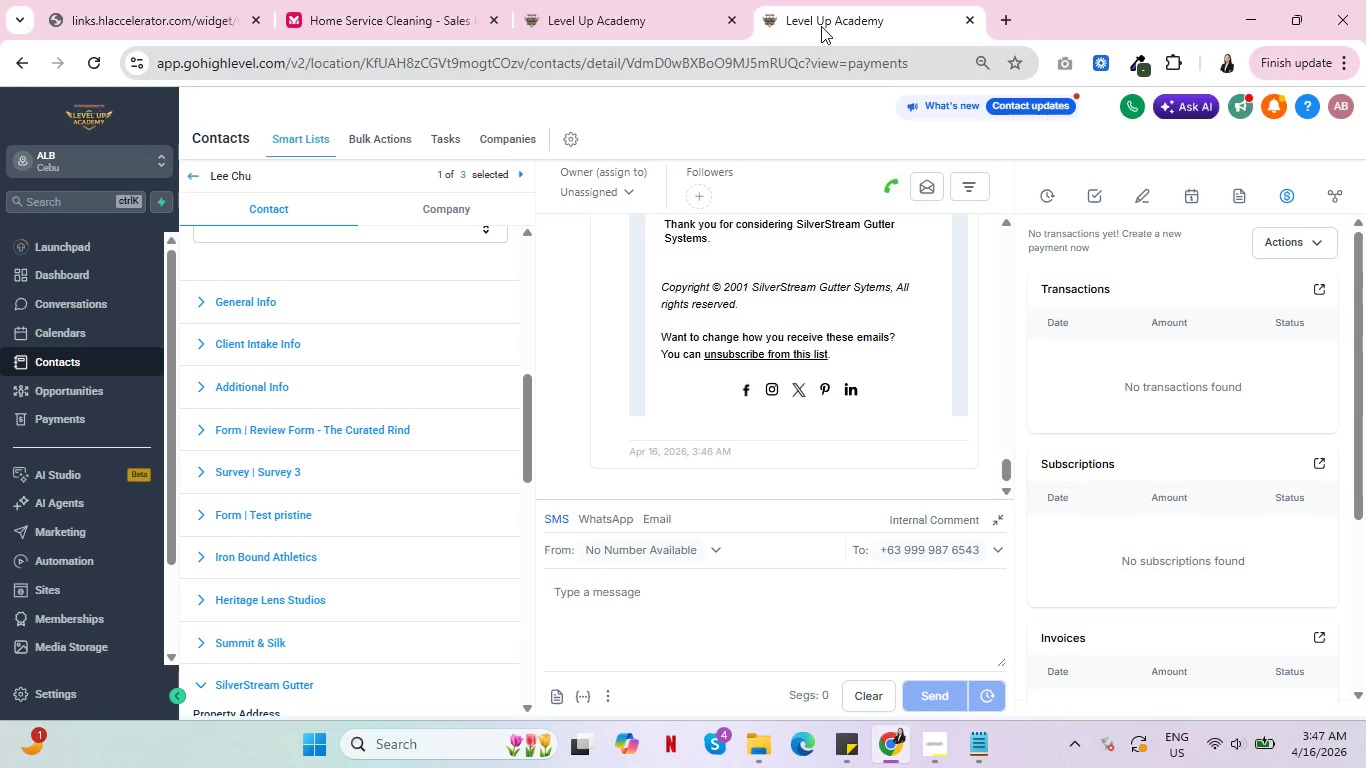 
left_click([617, 0])
 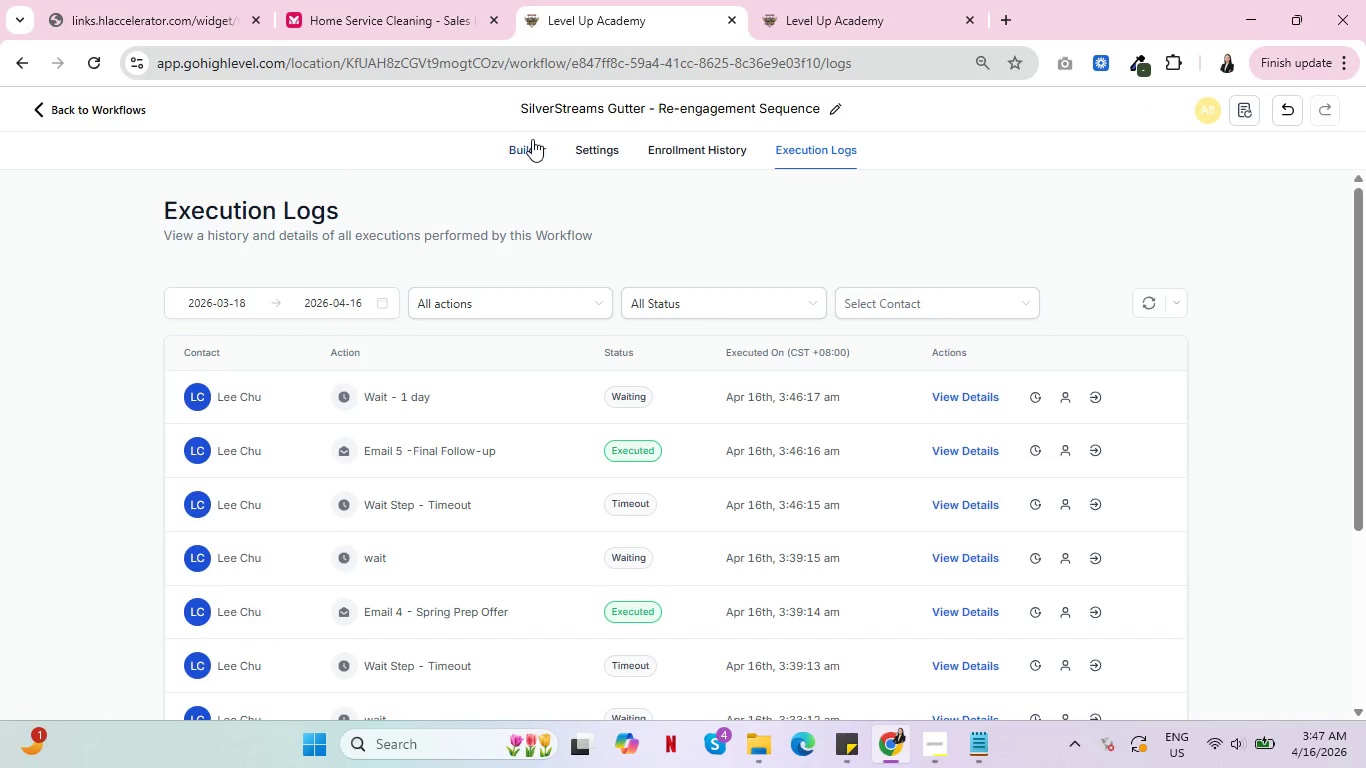 
left_click([532, 139])
 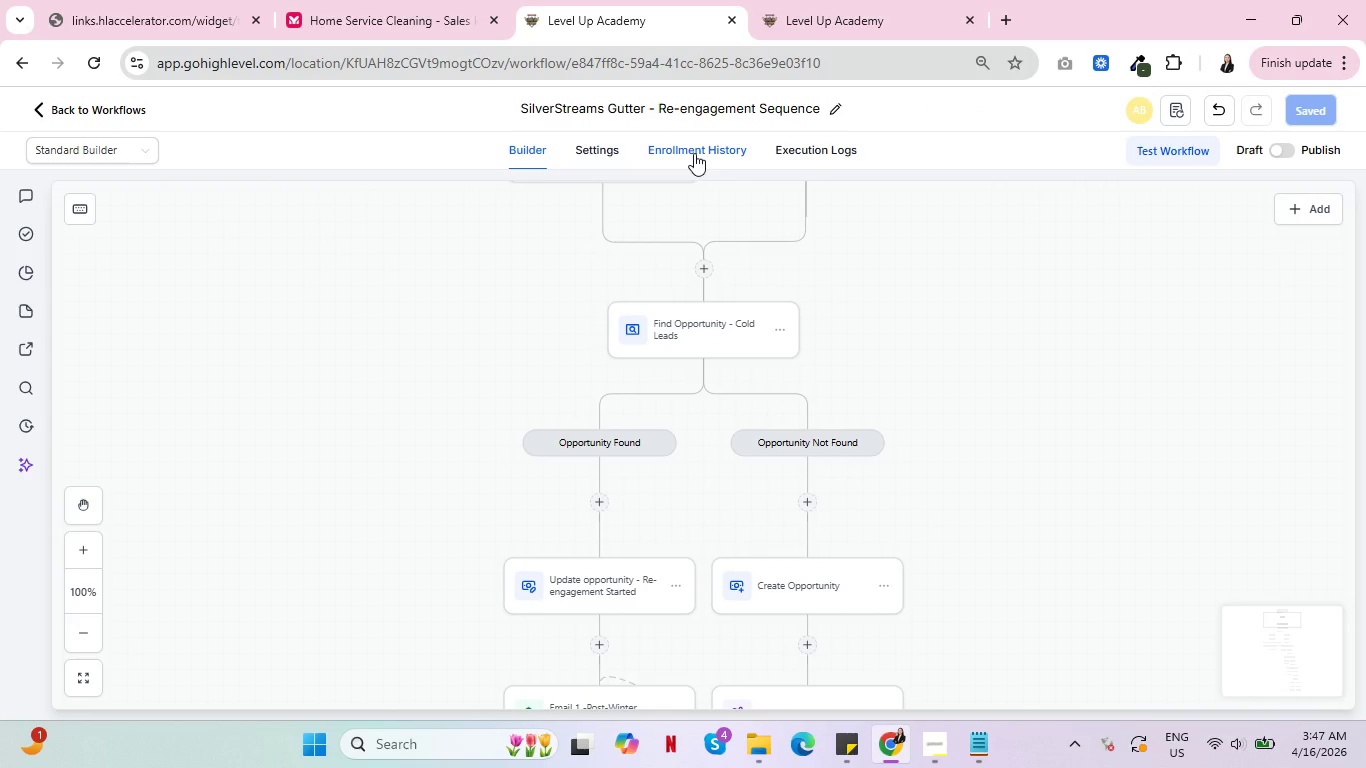 
left_click([694, 153])
 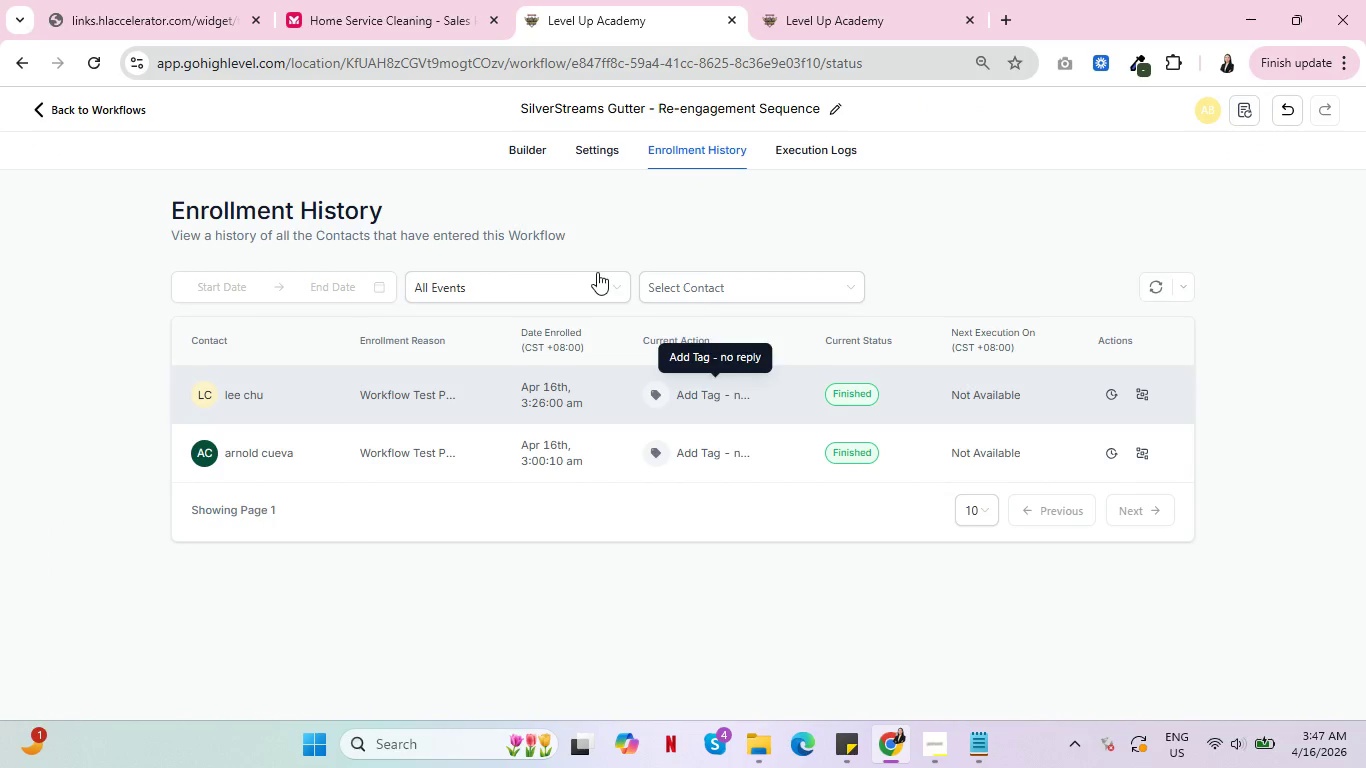 
left_click([505, 144])
 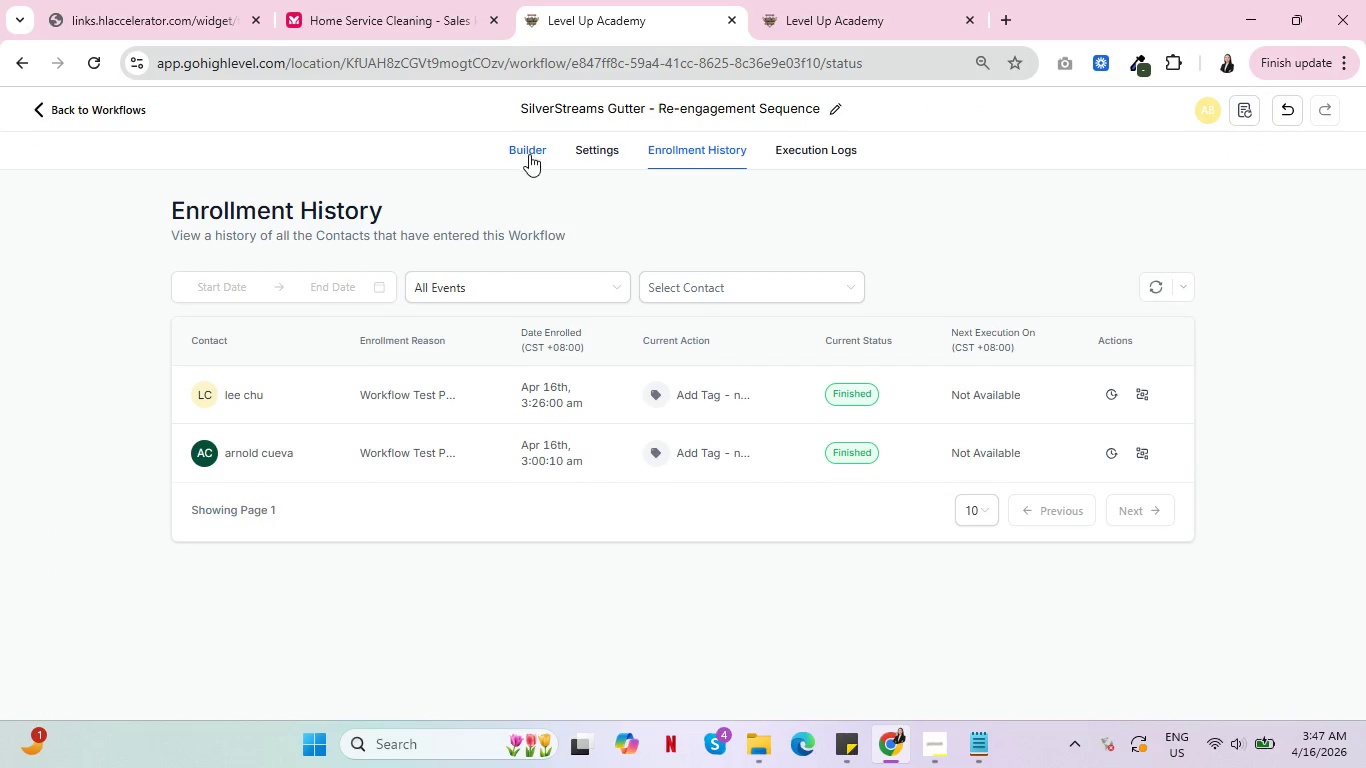 
left_click([529, 152])
 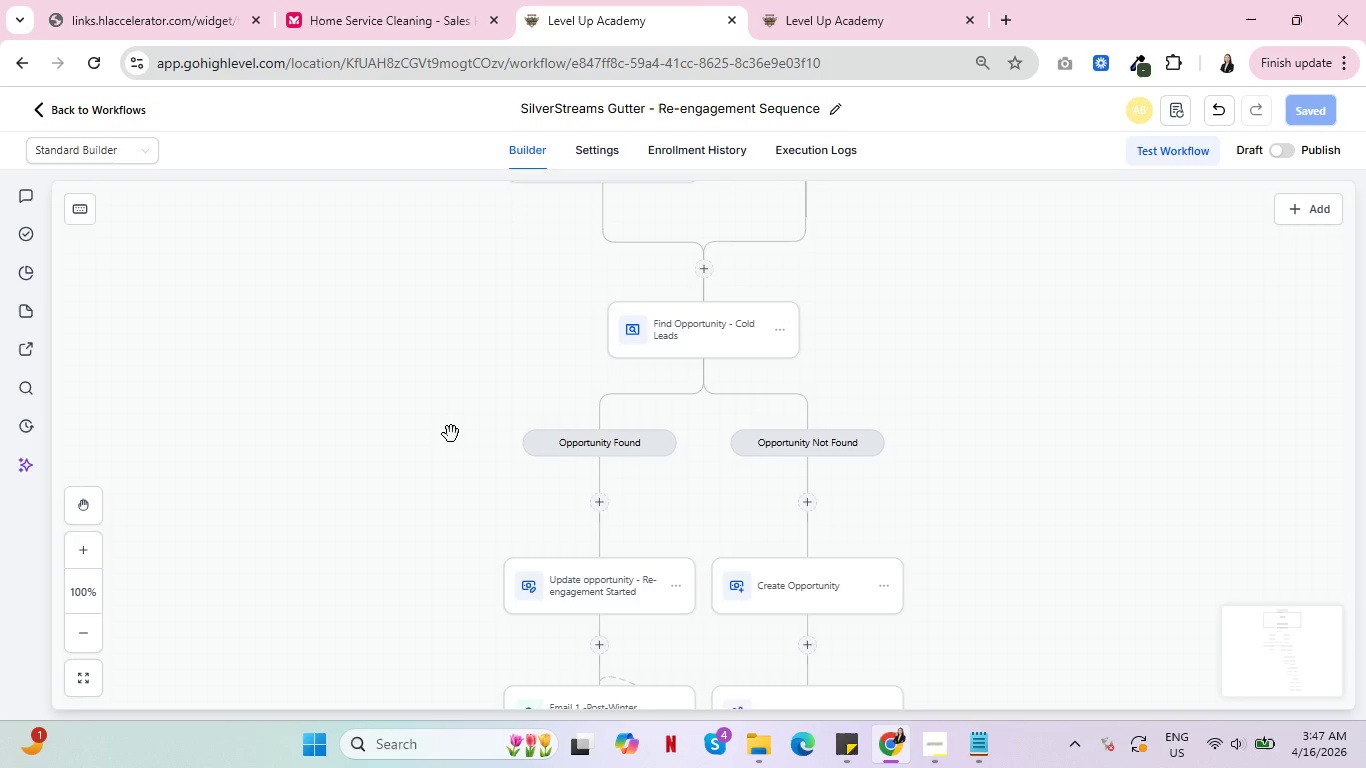 
scroll: coordinate [451, 437], scroll_direction: up, amount: 4.0
 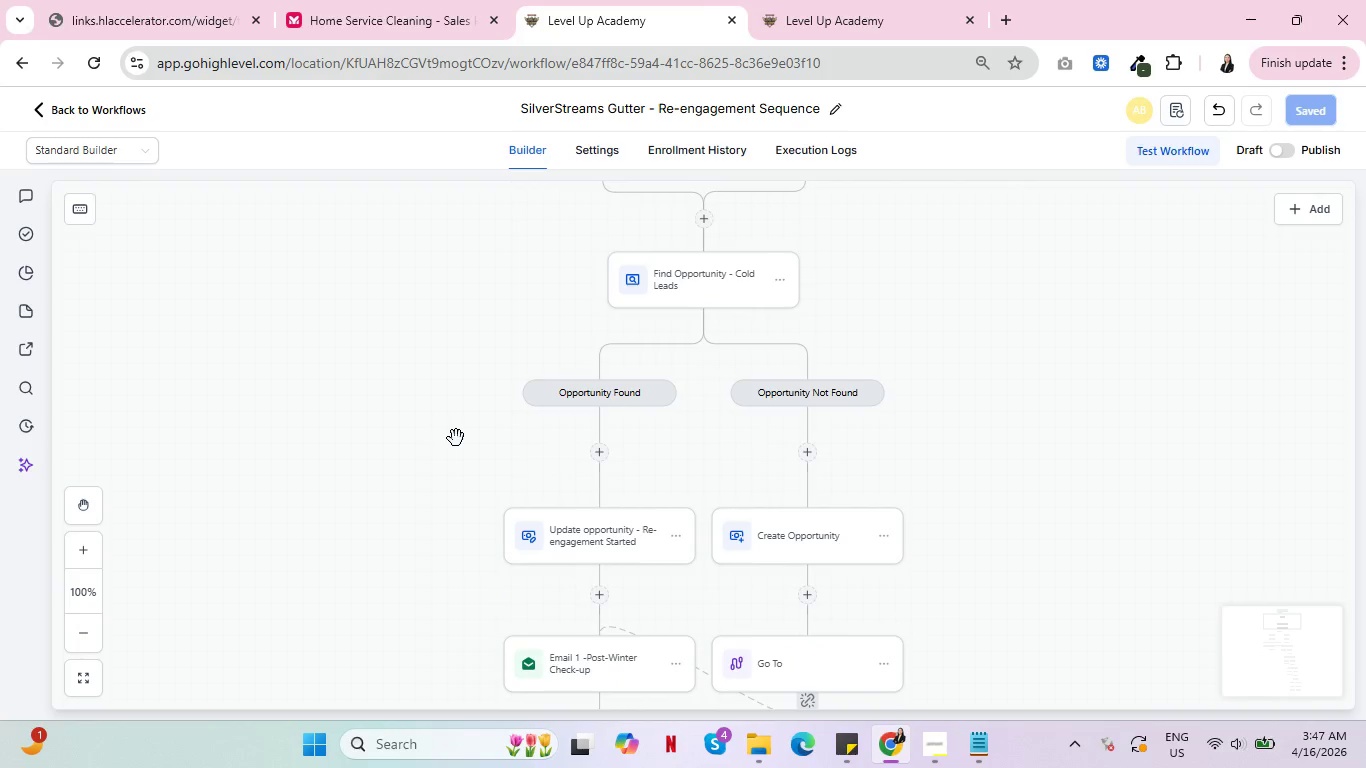 
scroll: coordinate [461, 429], scroll_direction: down, amount: 10.0
 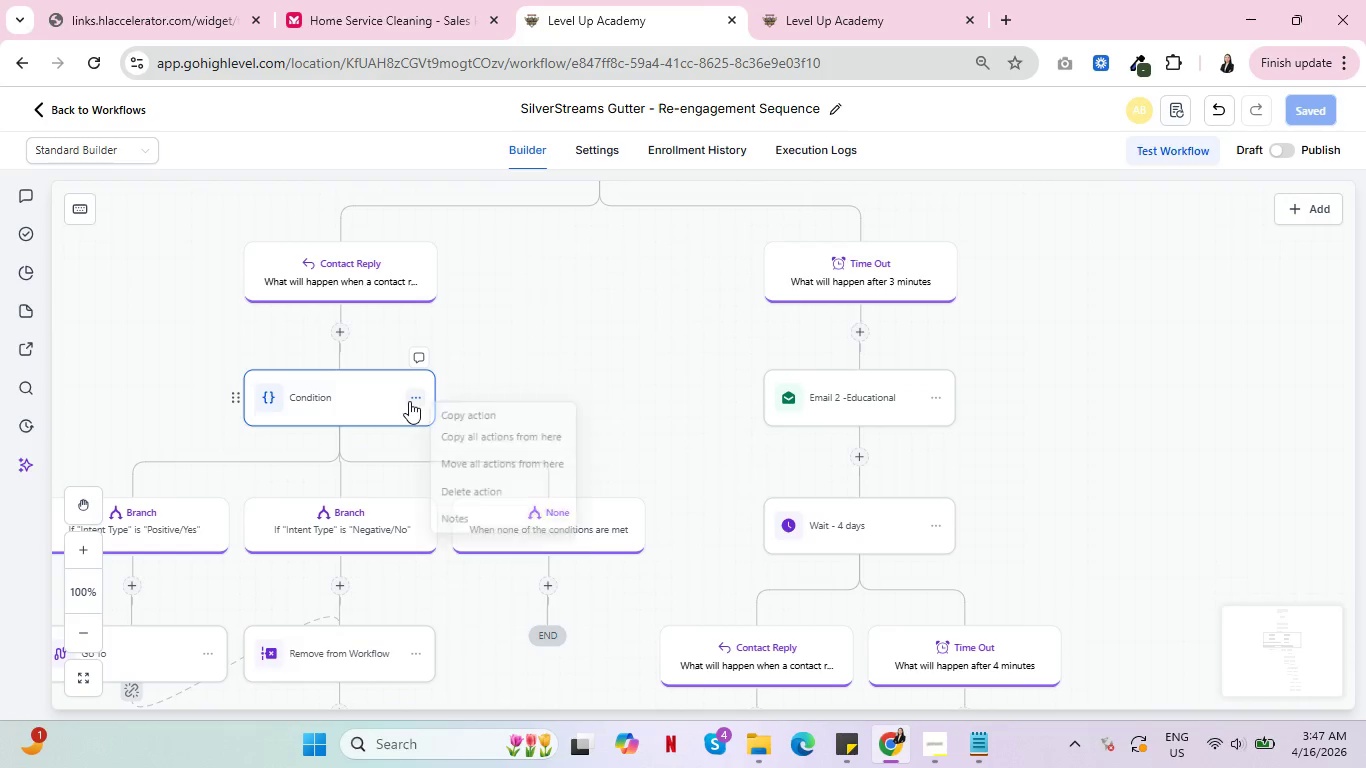 
left_click([409, 401])
 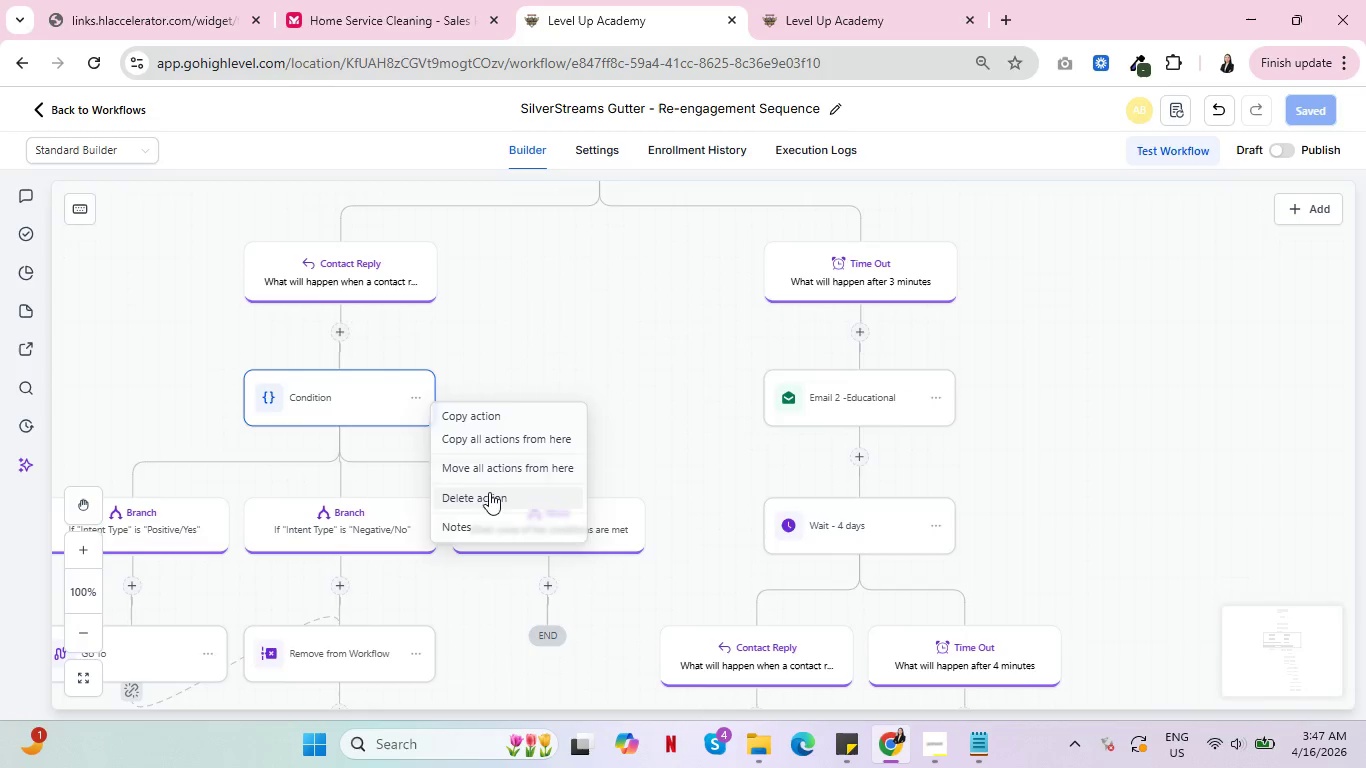 
left_click([489, 492])
 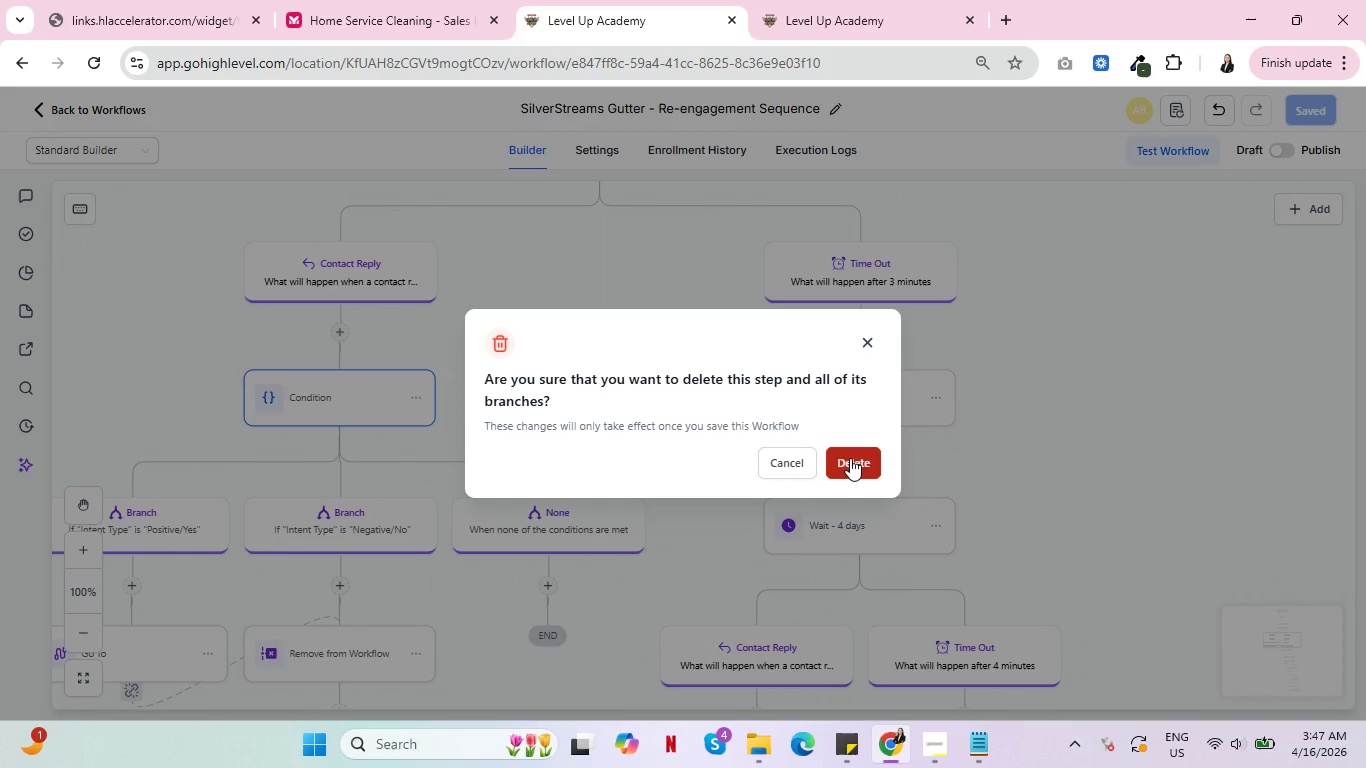 
left_click([850, 458])
 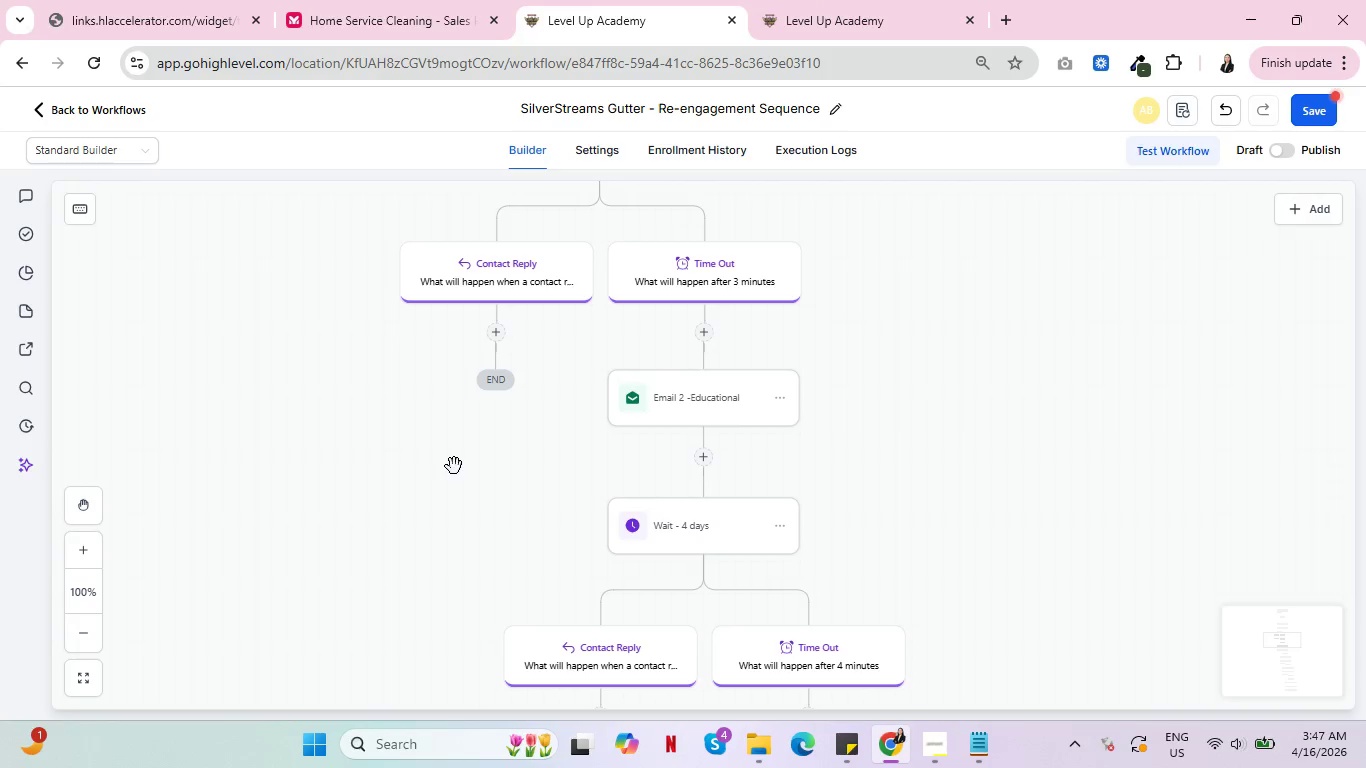 
scroll: coordinate [463, 463], scroll_direction: up, amount: 3.0
 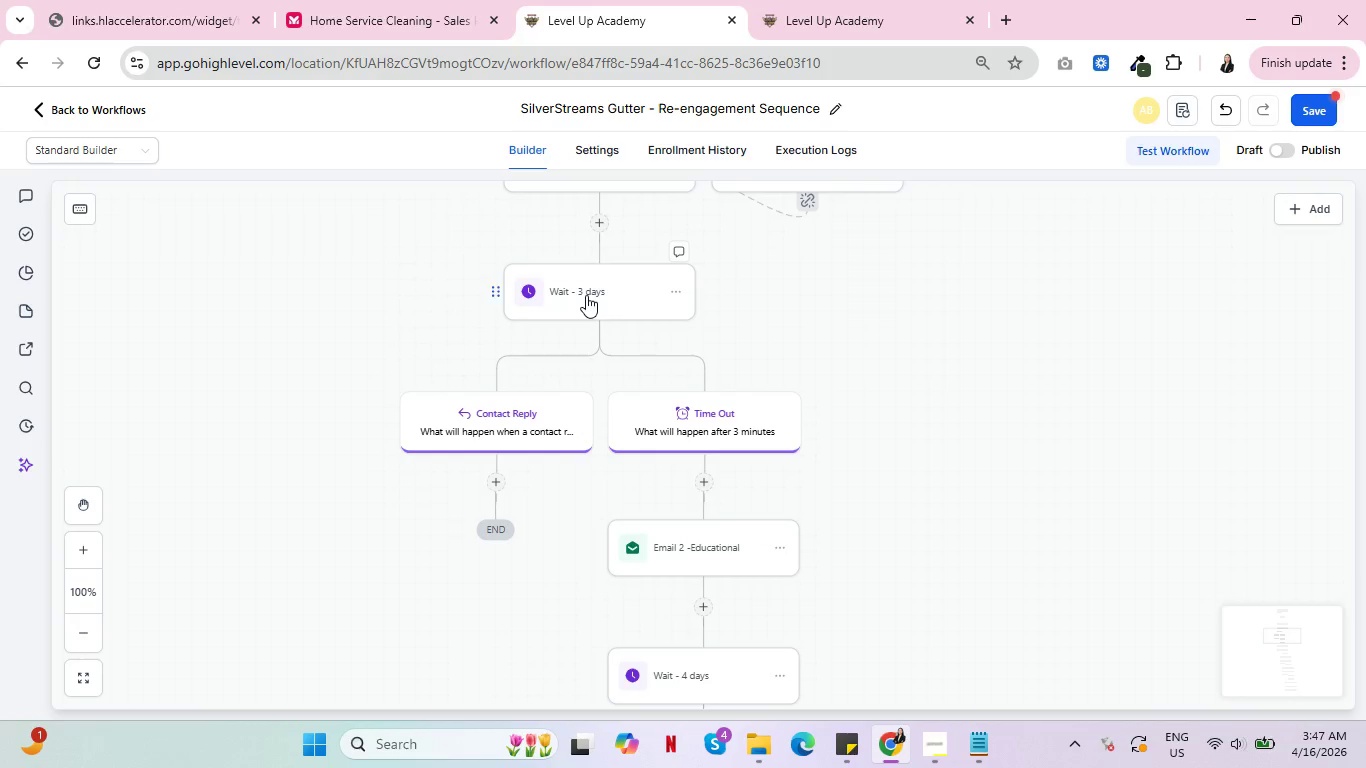 
left_click([586, 295])
 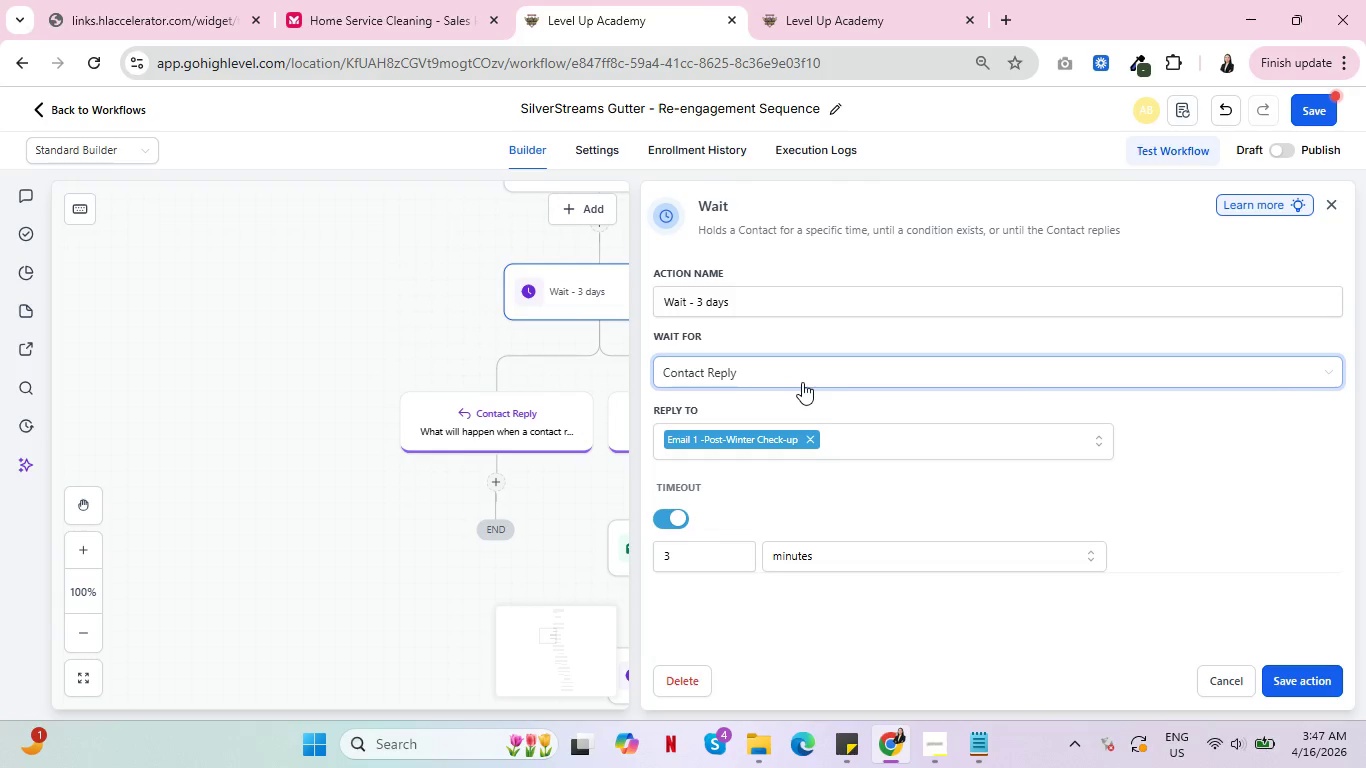 
left_click([802, 382])
 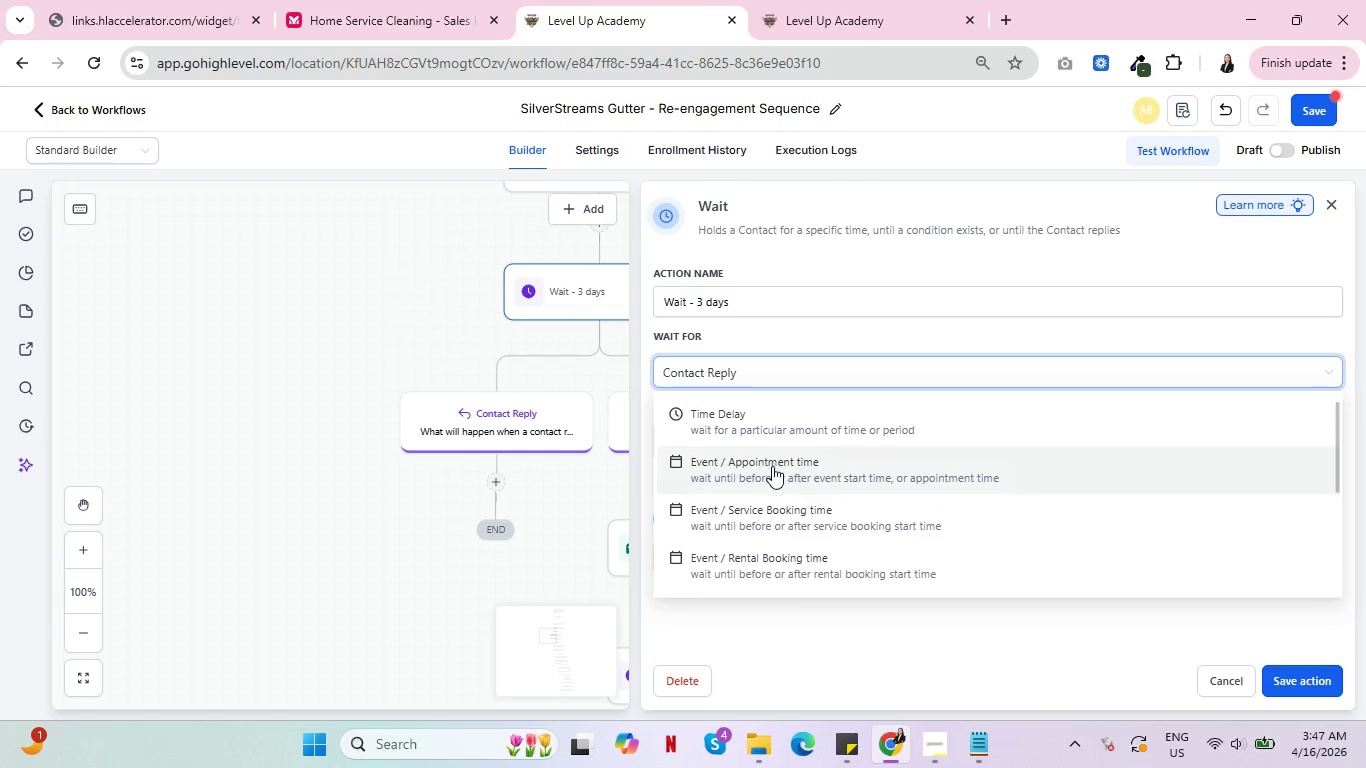 
scroll: coordinate [773, 466], scroll_direction: up, amount: 3.0
 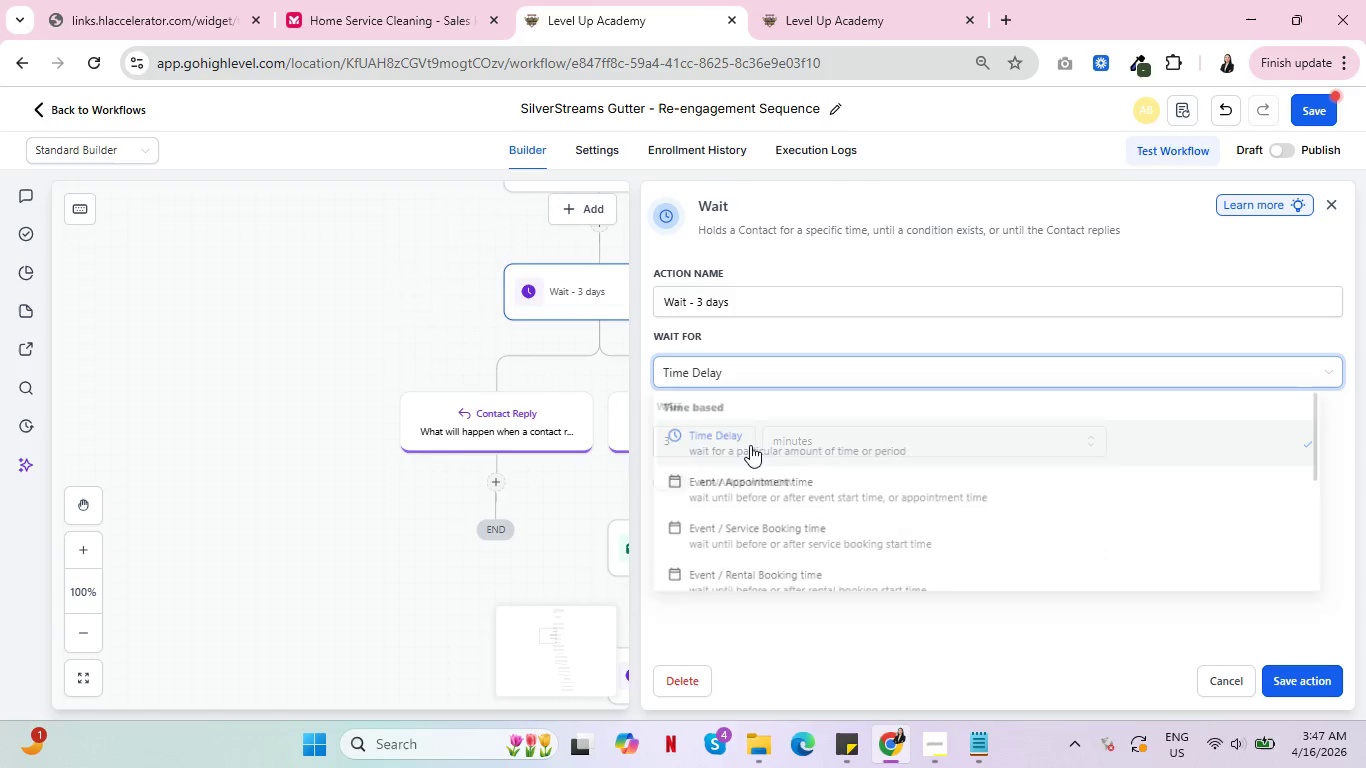 
left_click([750, 446])
 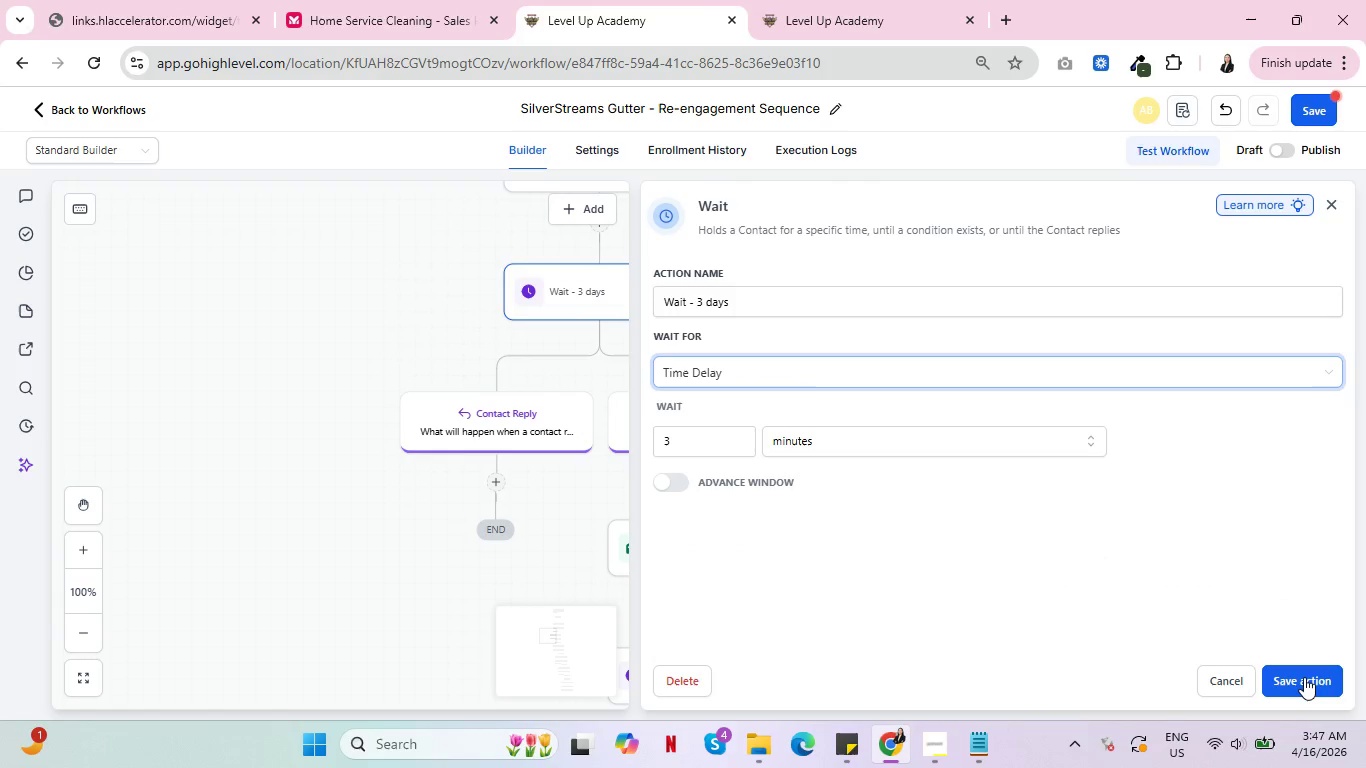 
left_click([1304, 677])
 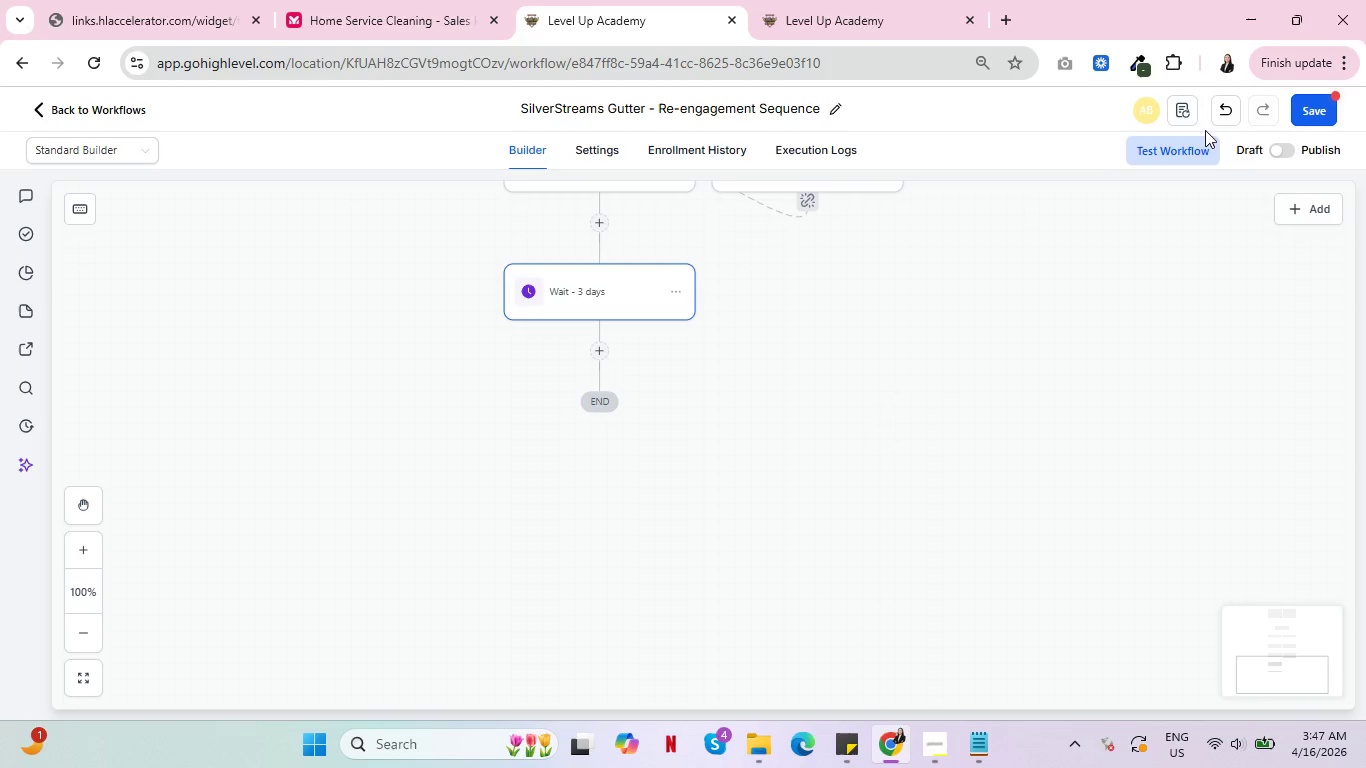 
left_click([1227, 106])
 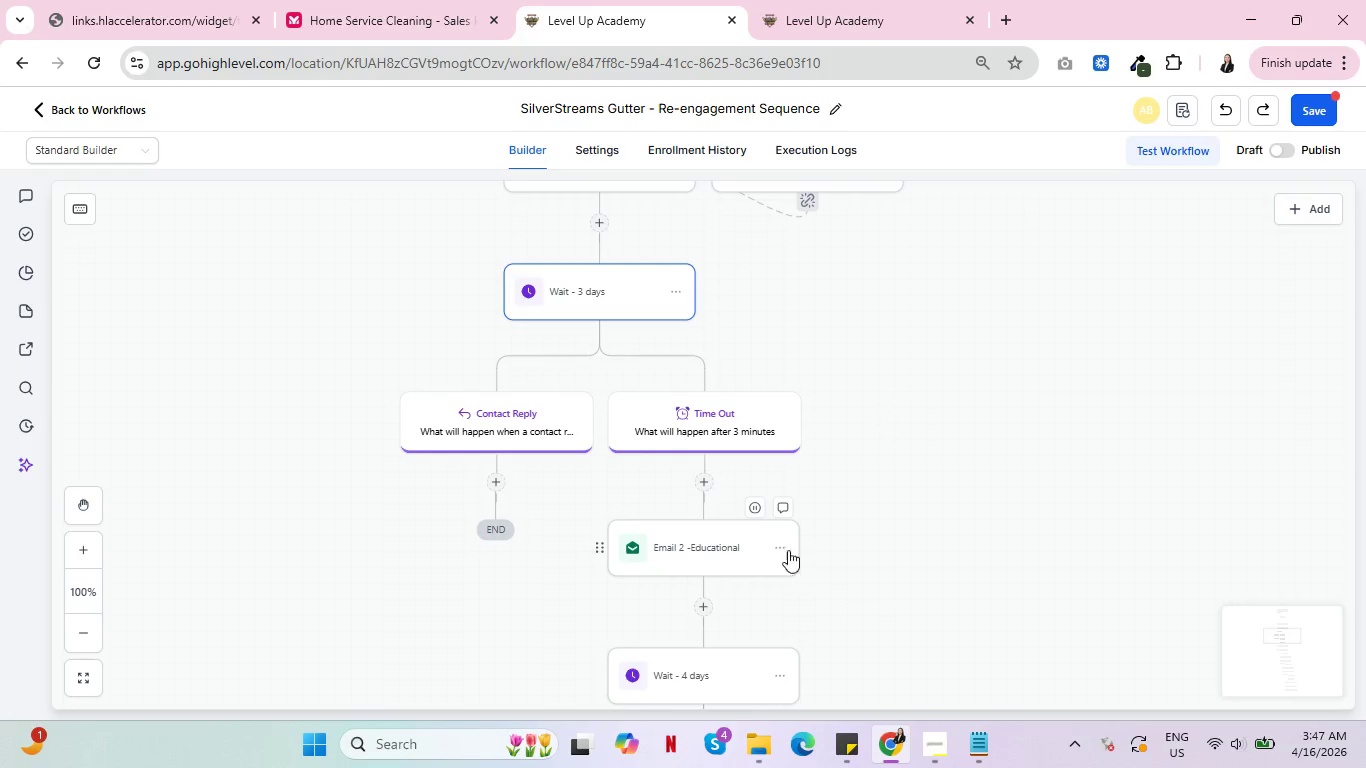 
left_click([779, 541])
 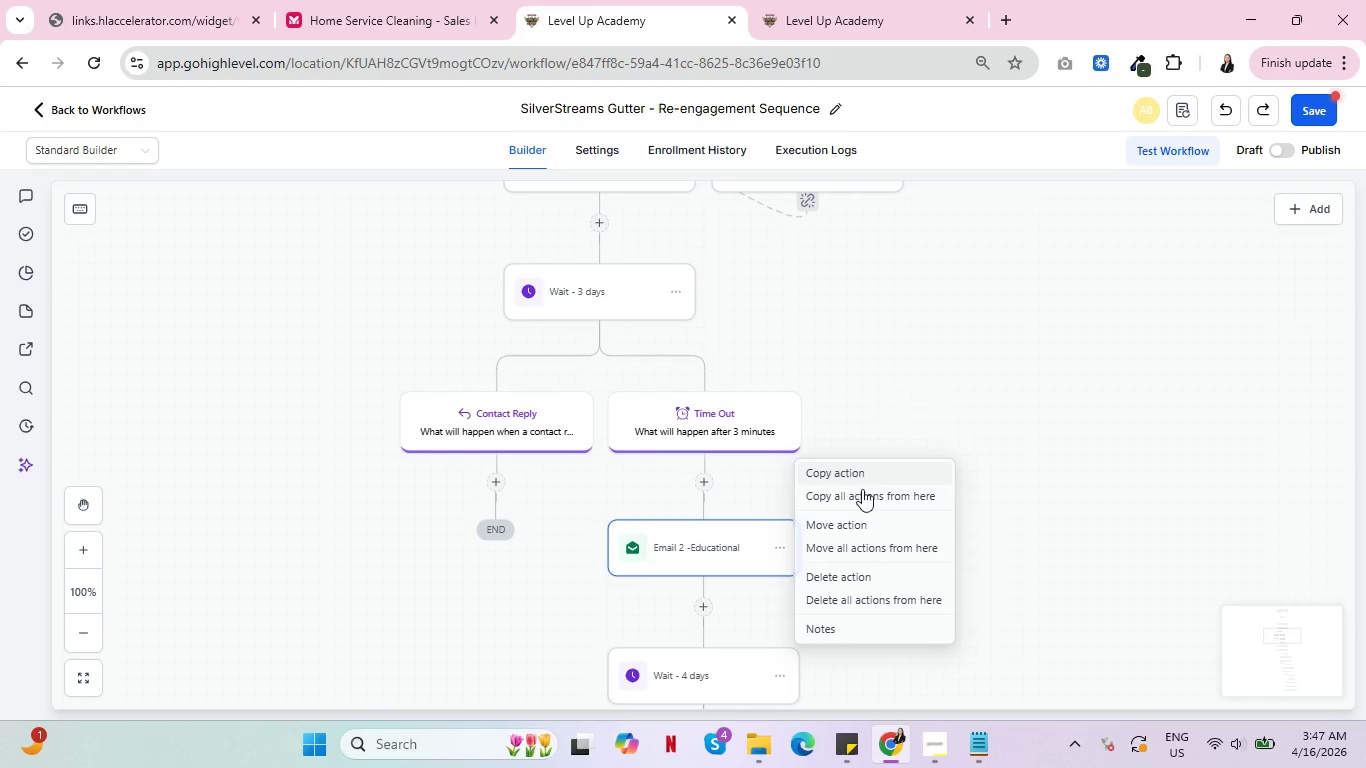 
left_click([866, 496])
 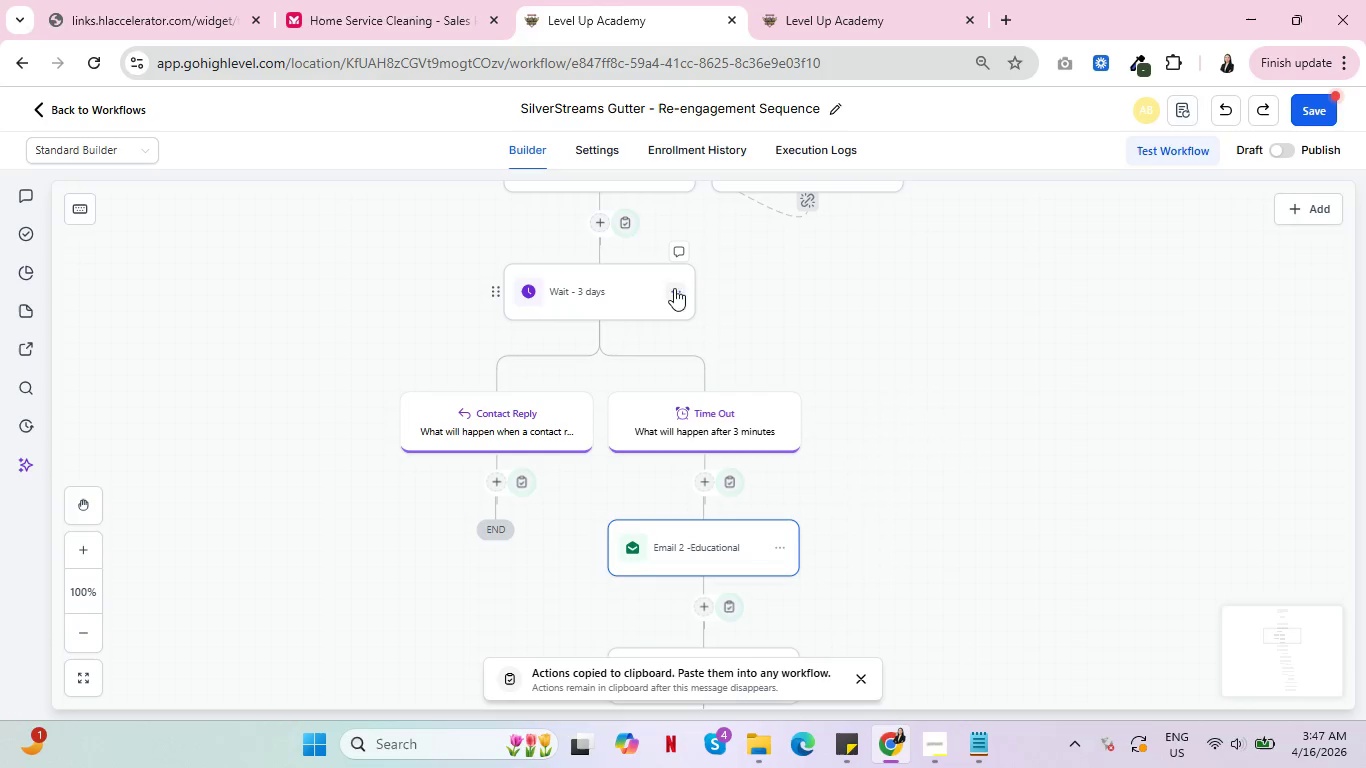 
left_click([618, 279])
 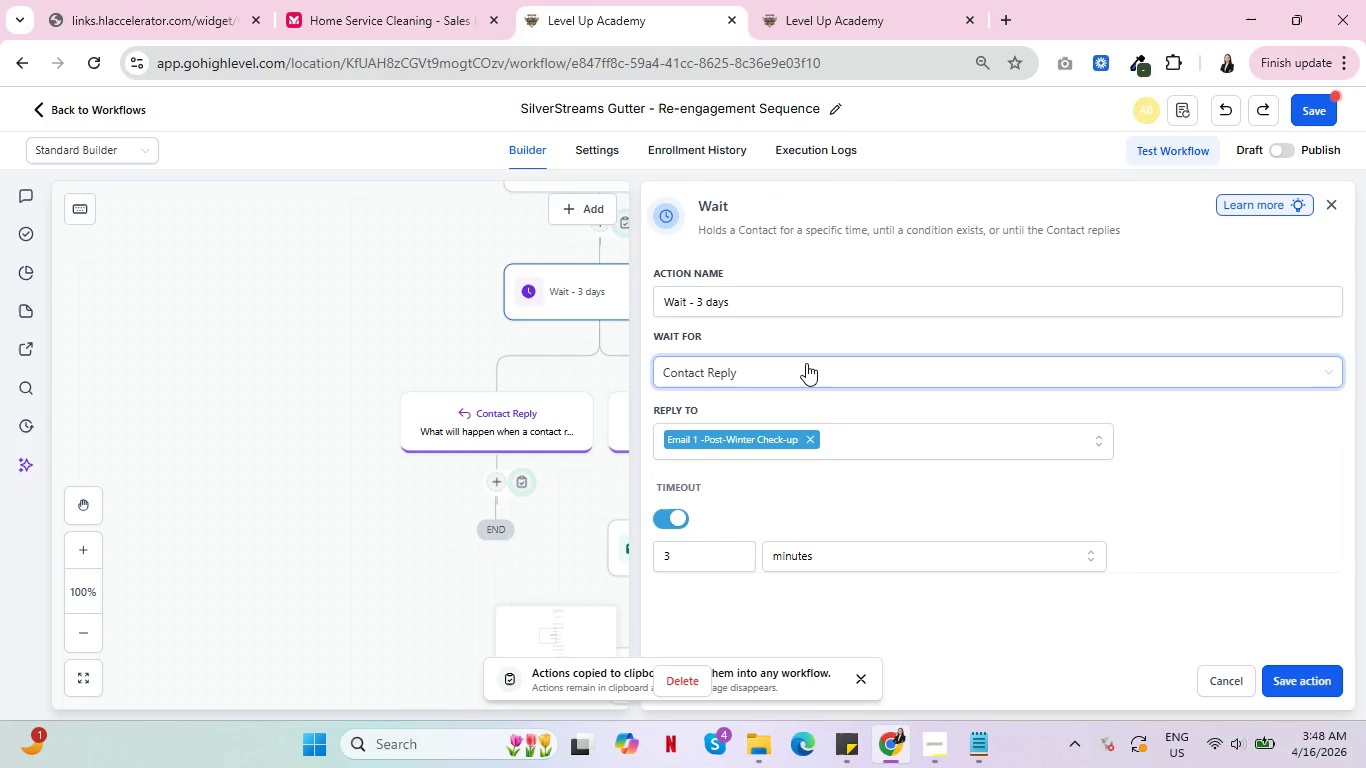 
left_click([806, 363])
 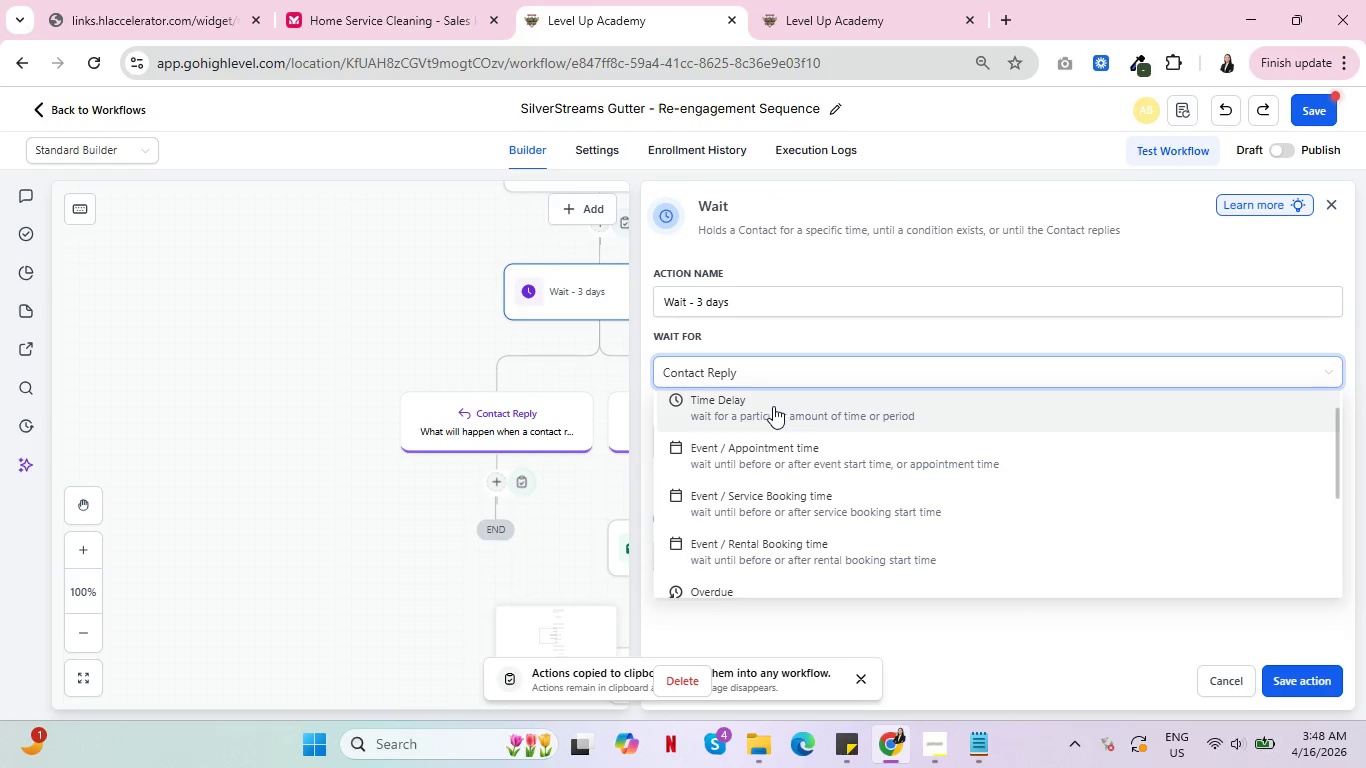 
left_click([773, 406])
 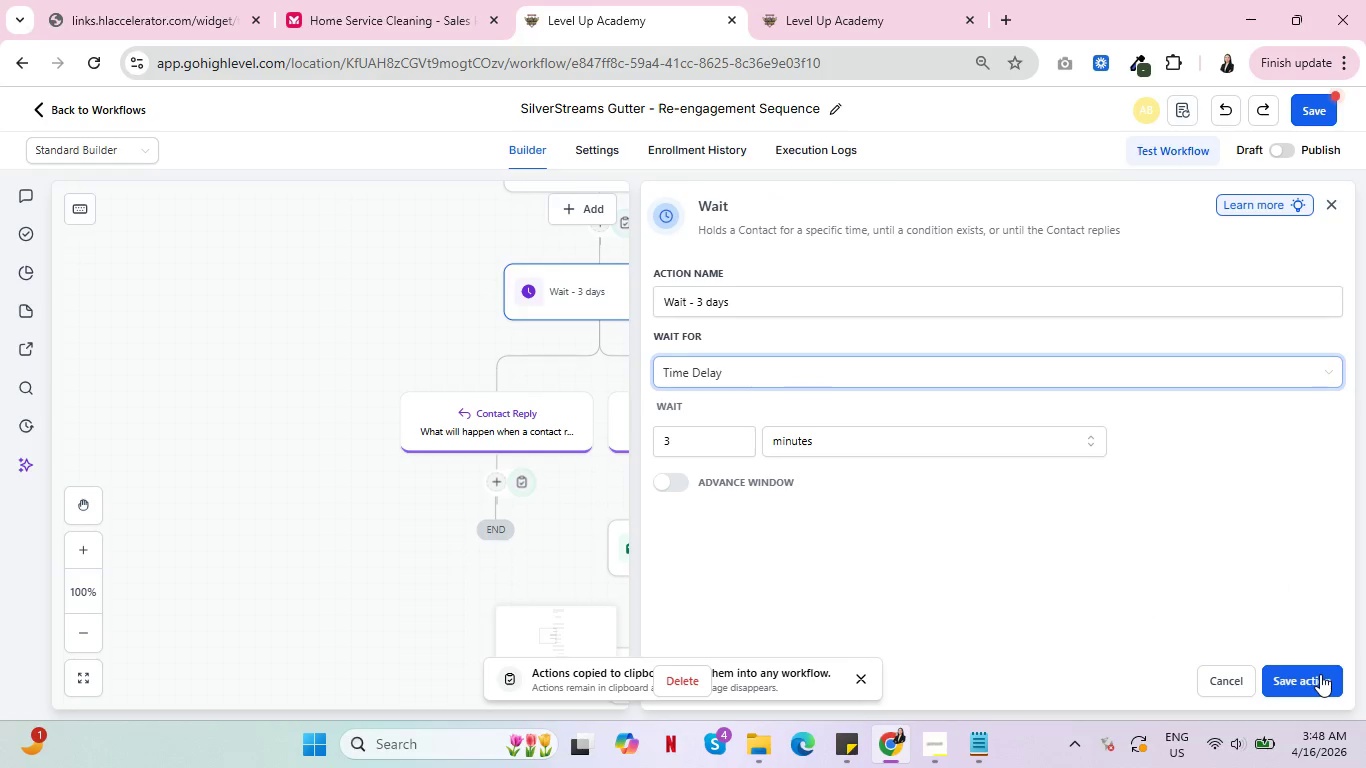 
left_click([1320, 674])
 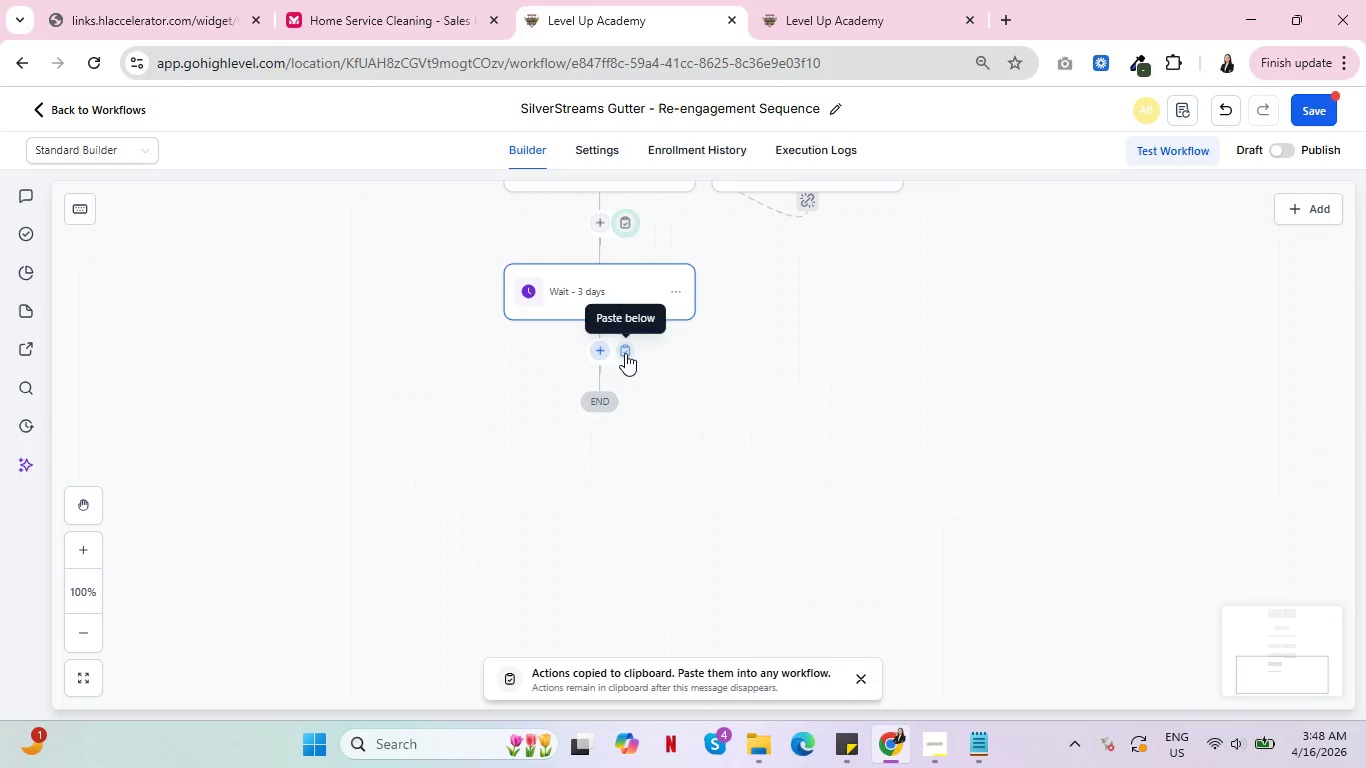 
left_click([625, 353])
 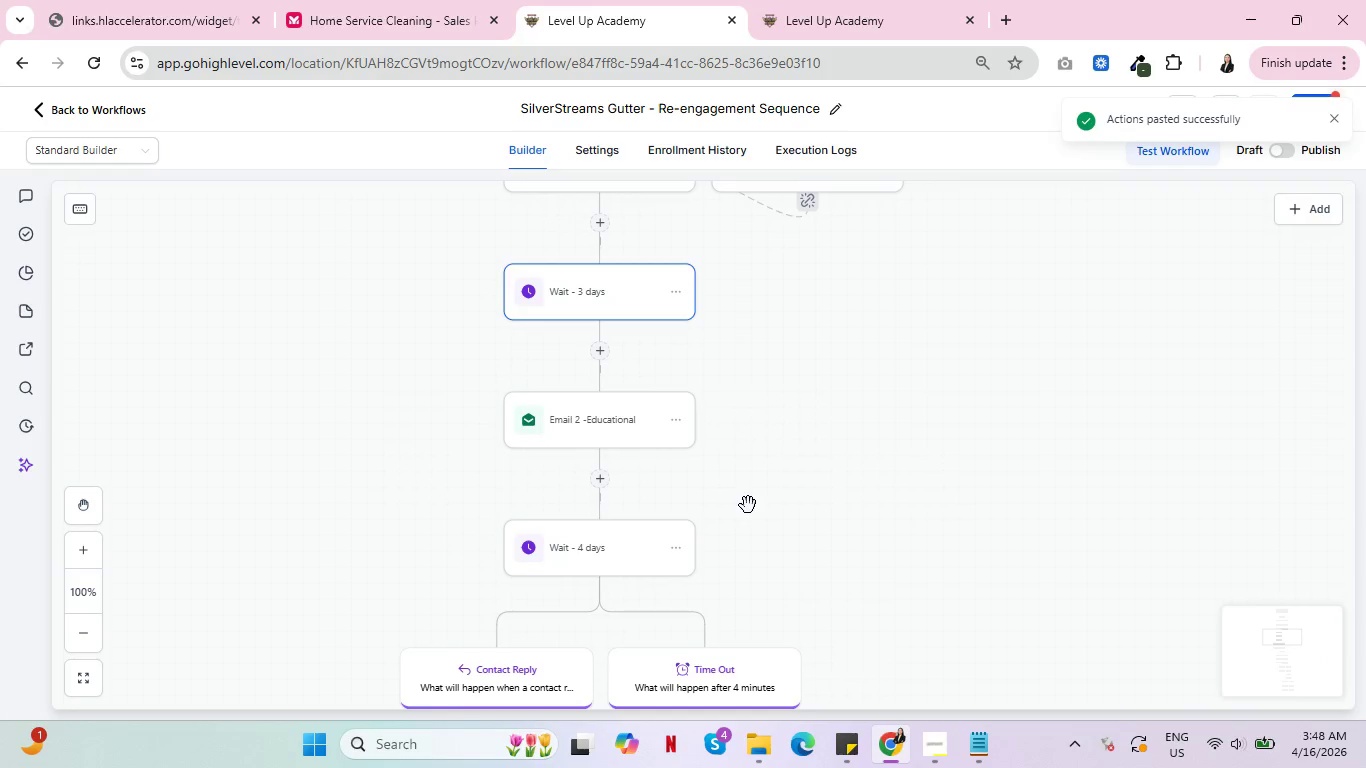 
scroll: coordinate [757, 509], scroll_direction: up, amount: 6.0
 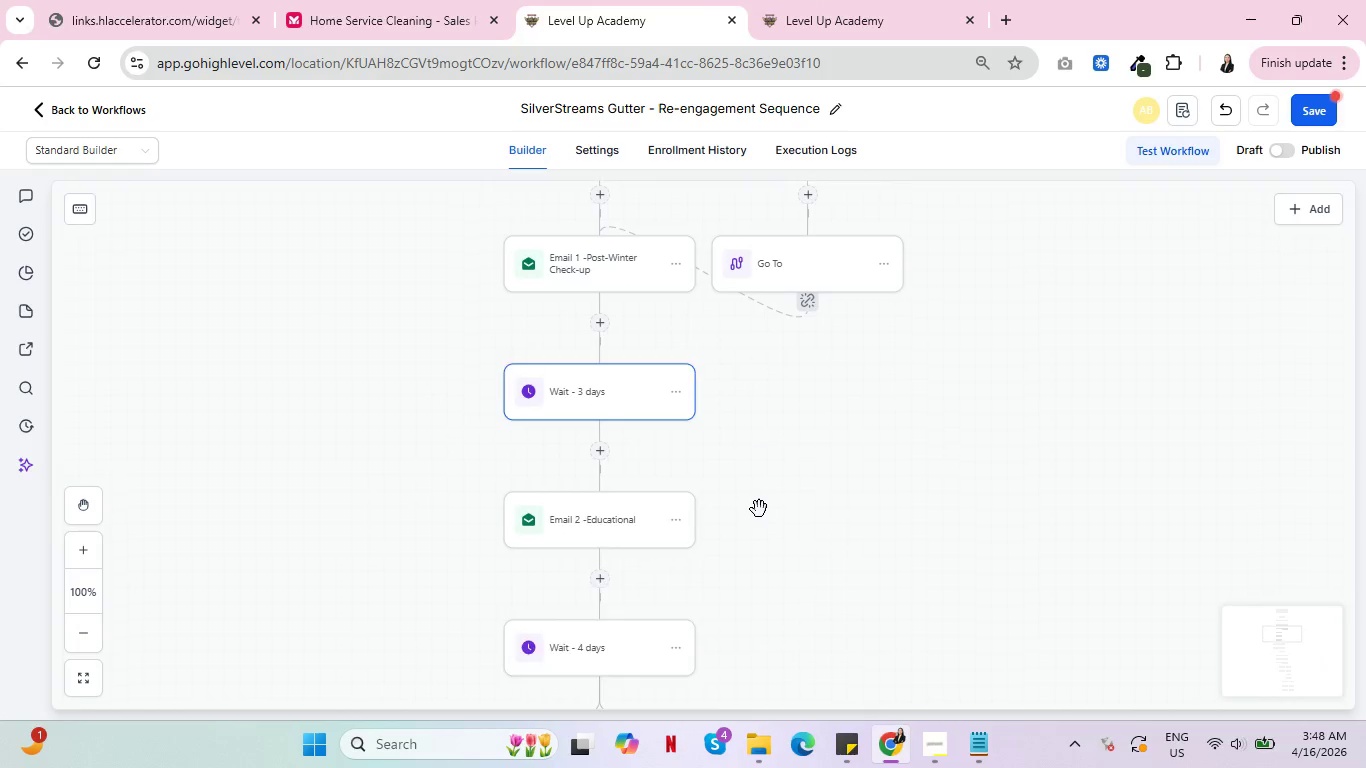 
scroll: coordinate [764, 507], scroll_direction: down, amount: 12.0
 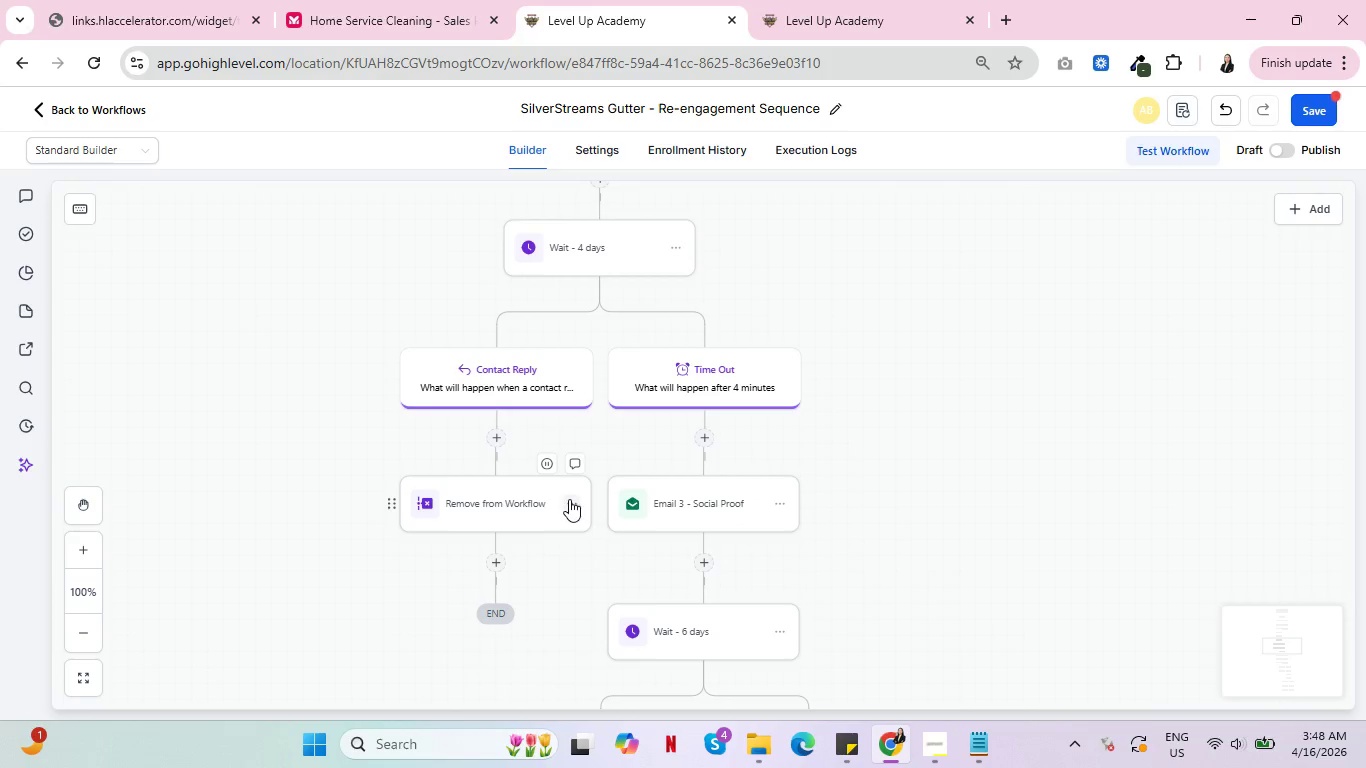 
left_click([569, 499])
 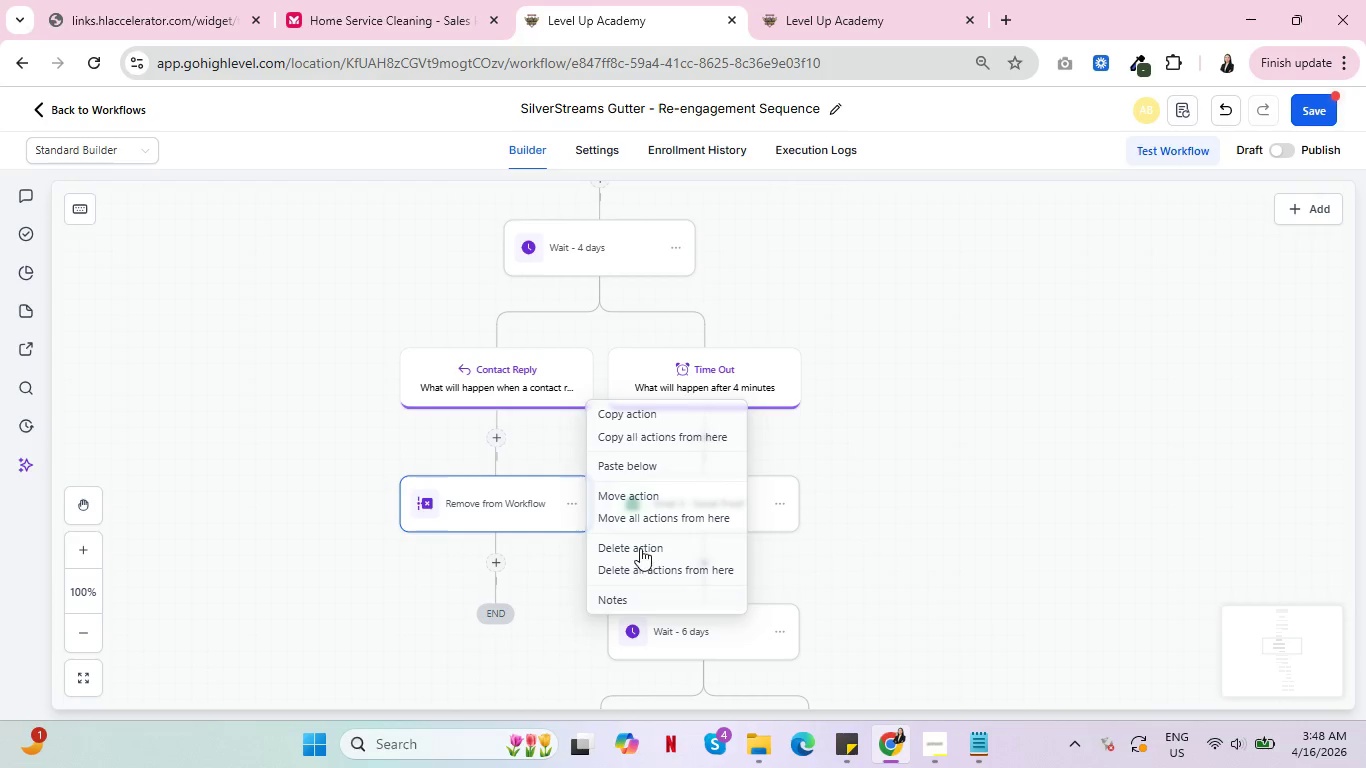 
left_click([640, 548])
 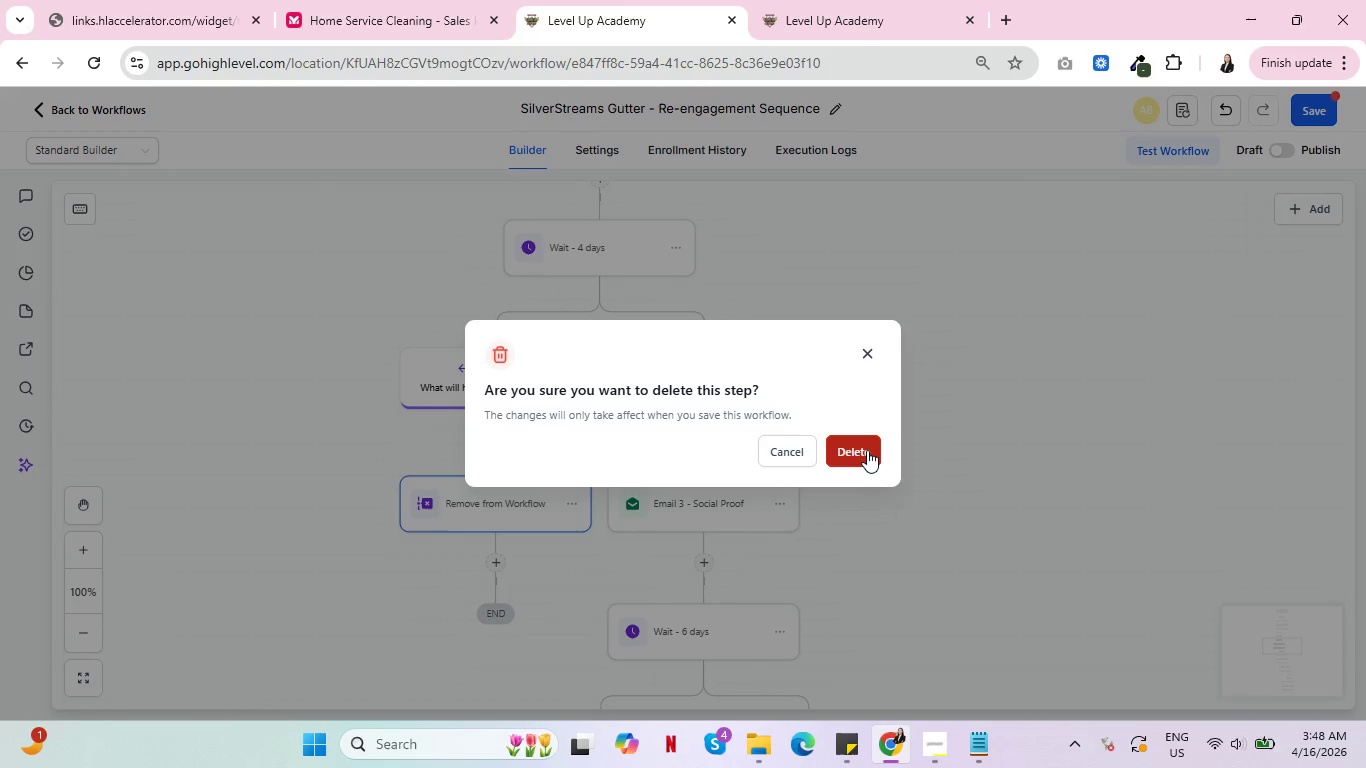 
left_click([867, 450])
 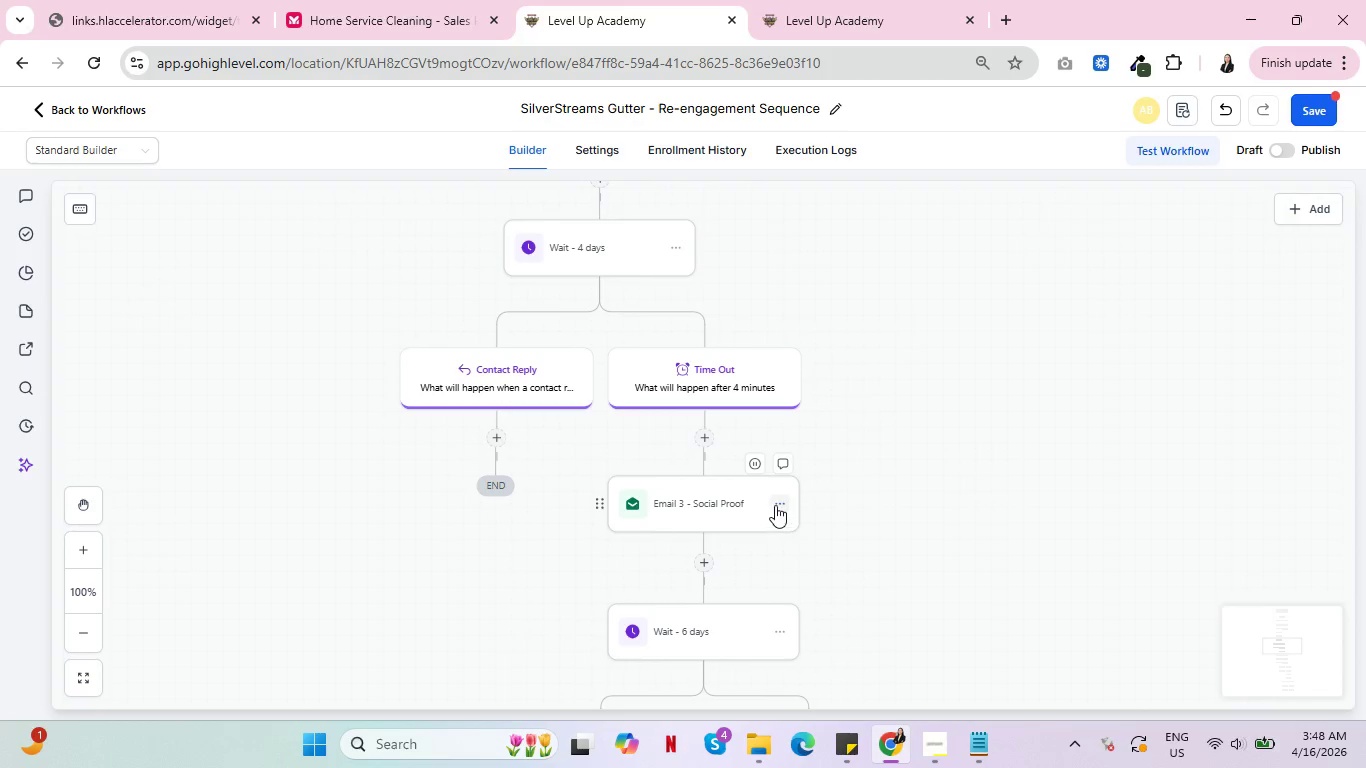 
left_click([779, 502])
 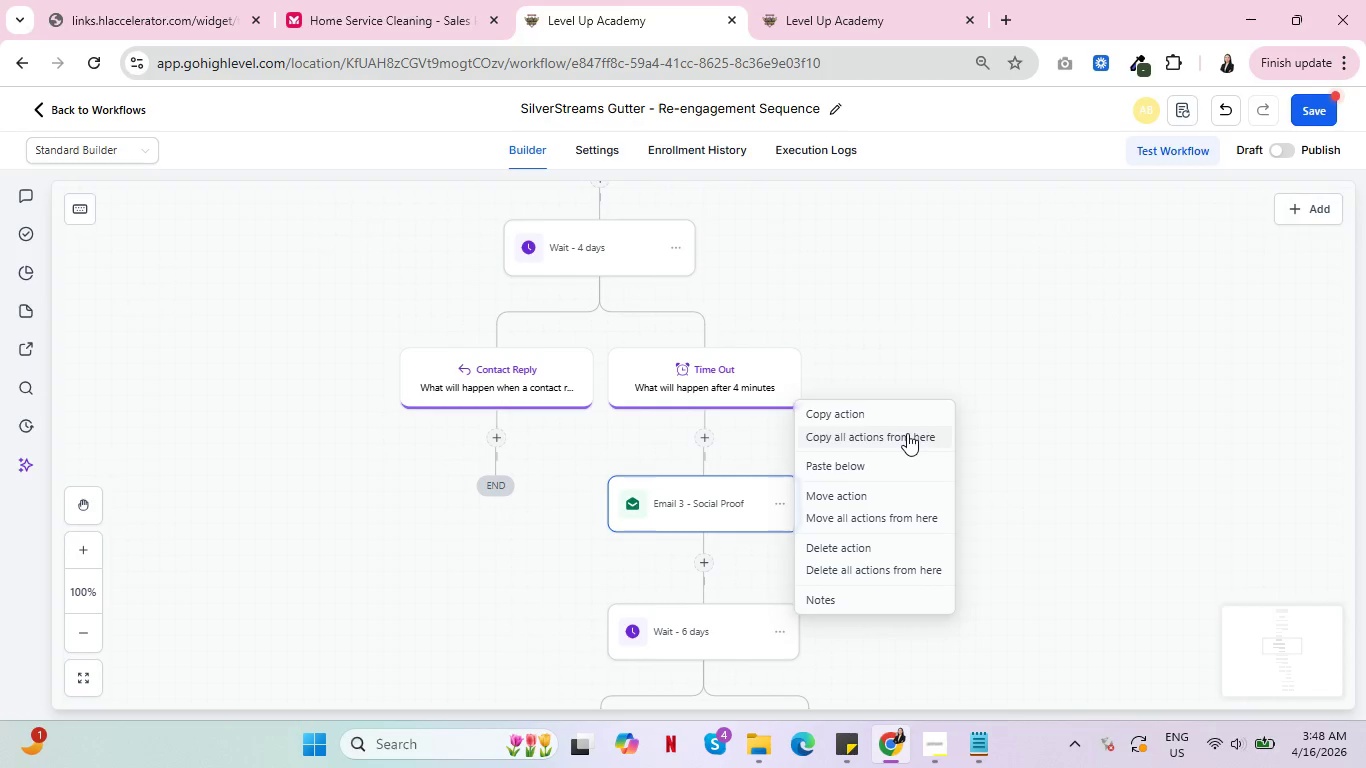 
left_click([907, 433])
 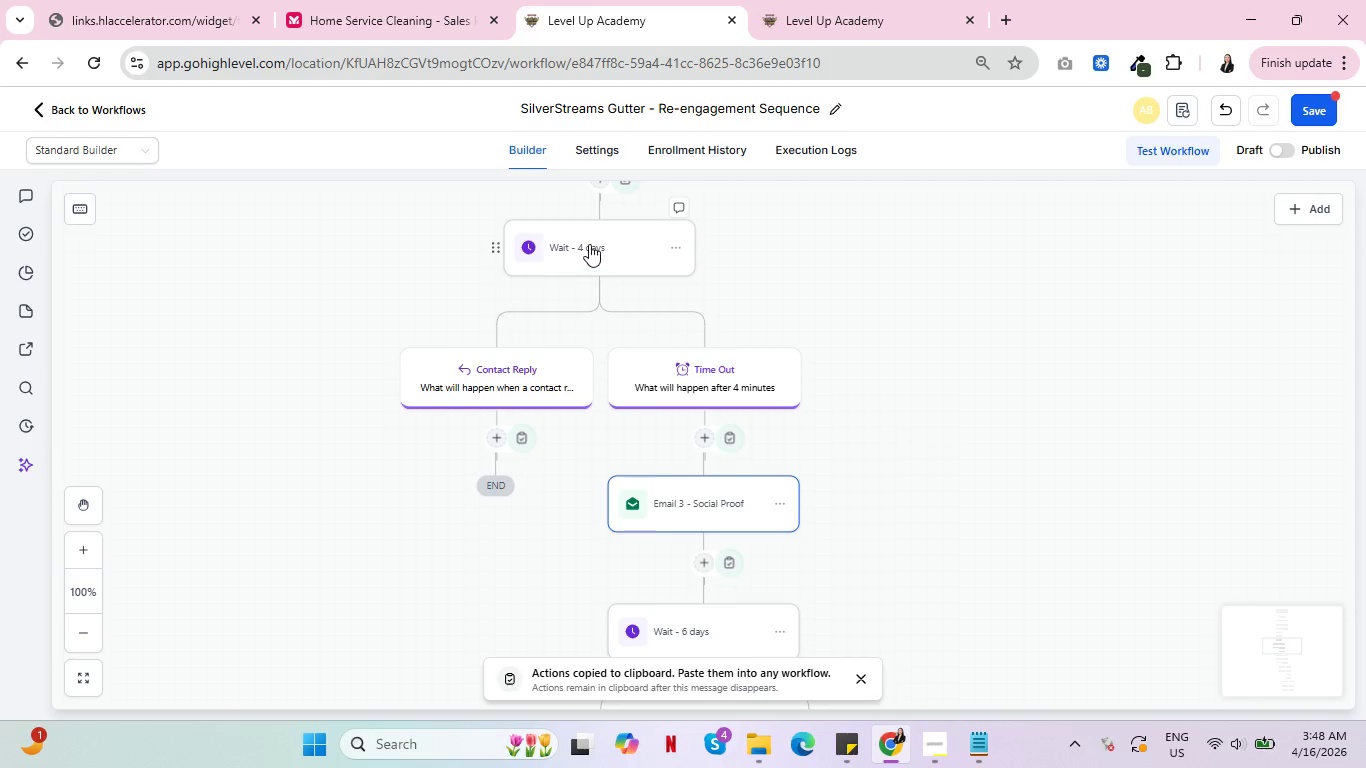 
left_click([589, 244])
 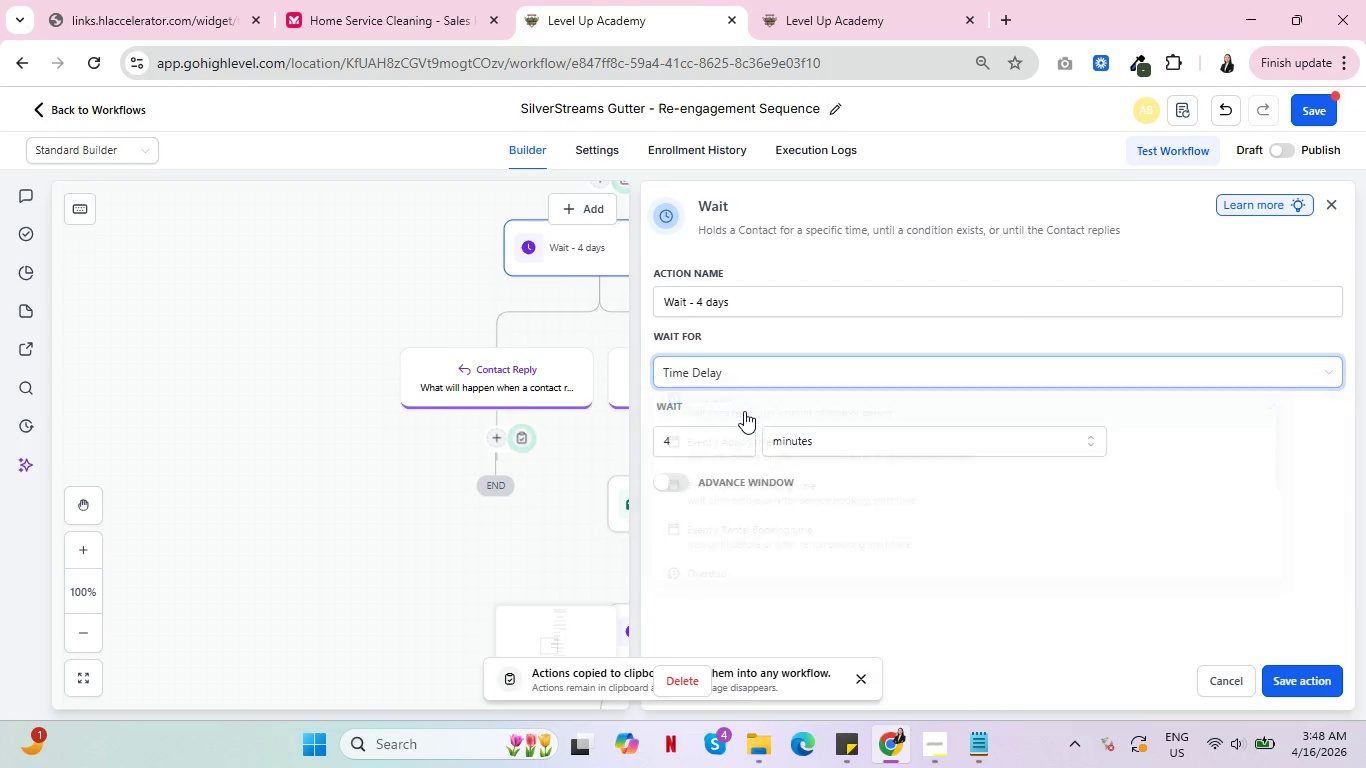 
scroll: coordinate [924, 487], scroll_direction: up, amount: 3.0
 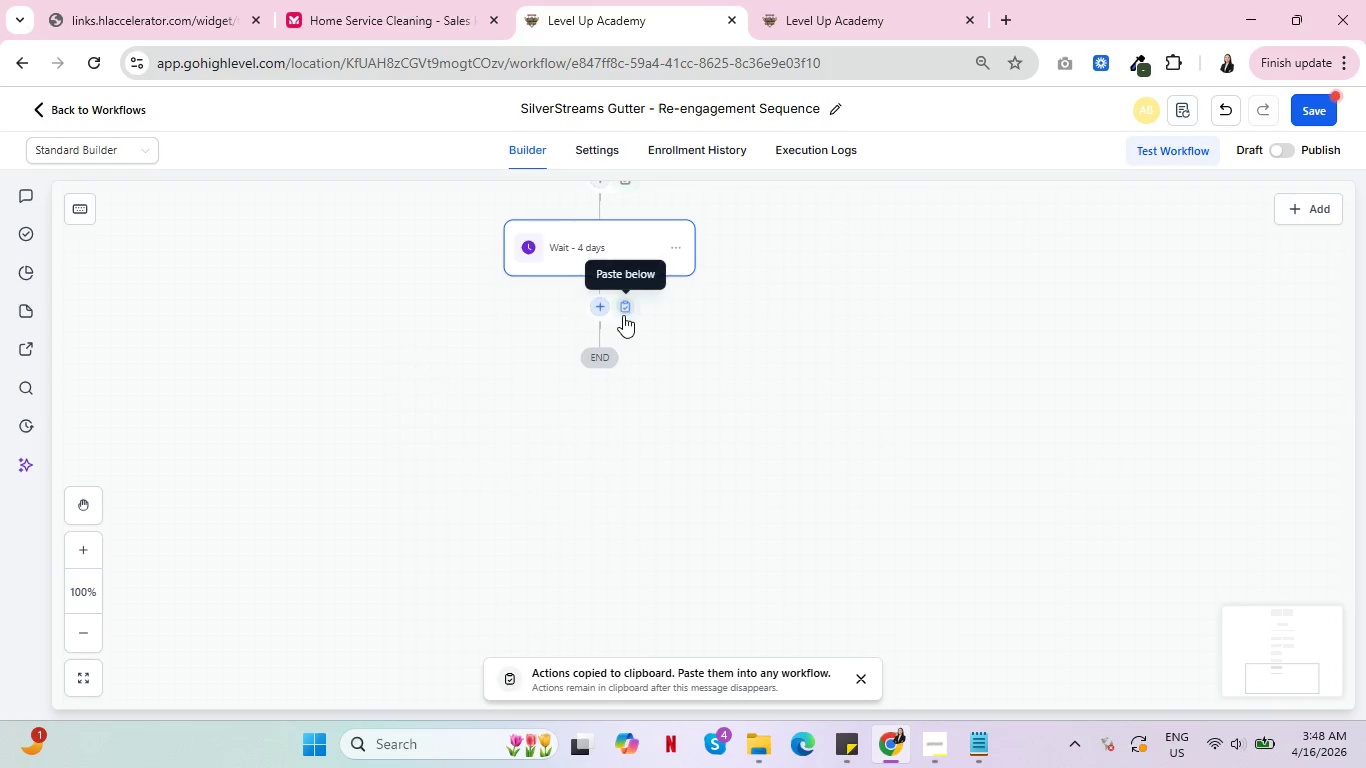 
left_click([628, 314])
 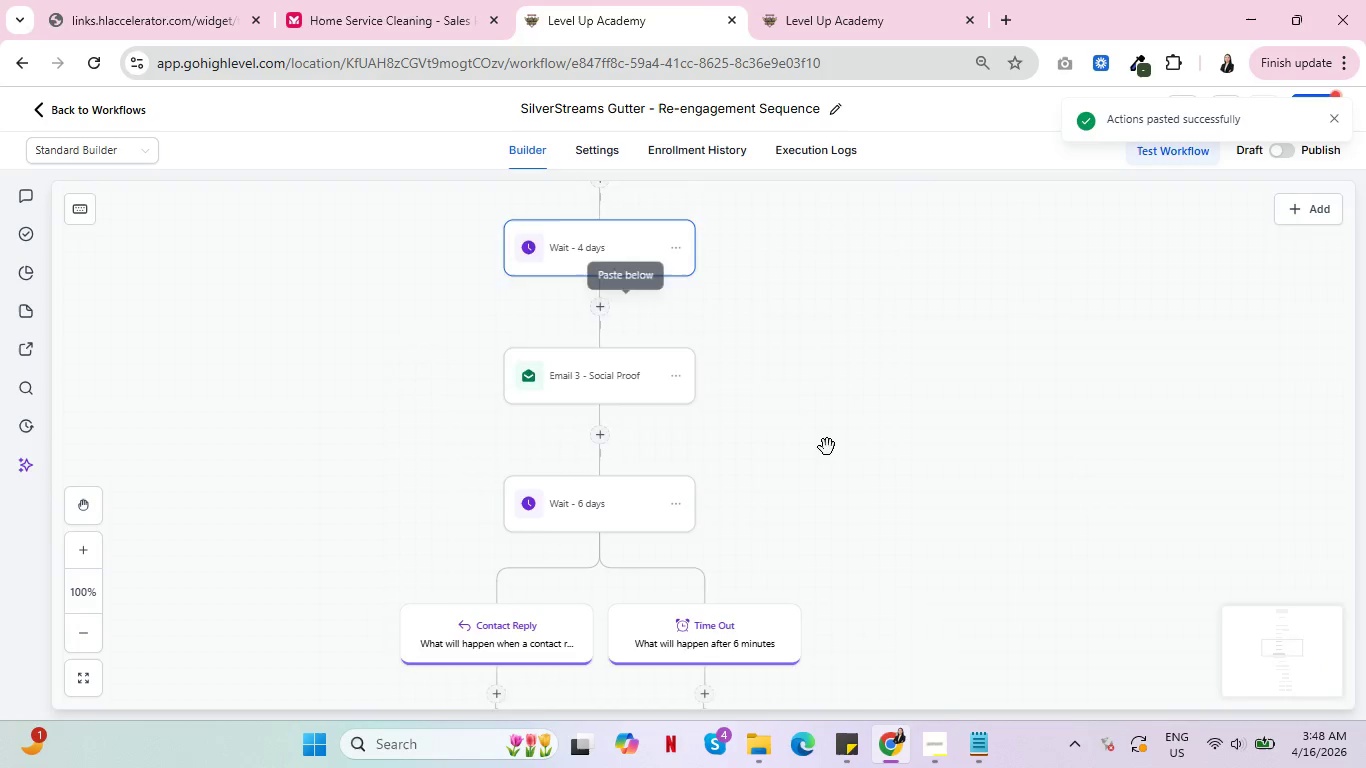 
scroll: coordinate [788, 440], scroll_direction: down, amount: 4.0
 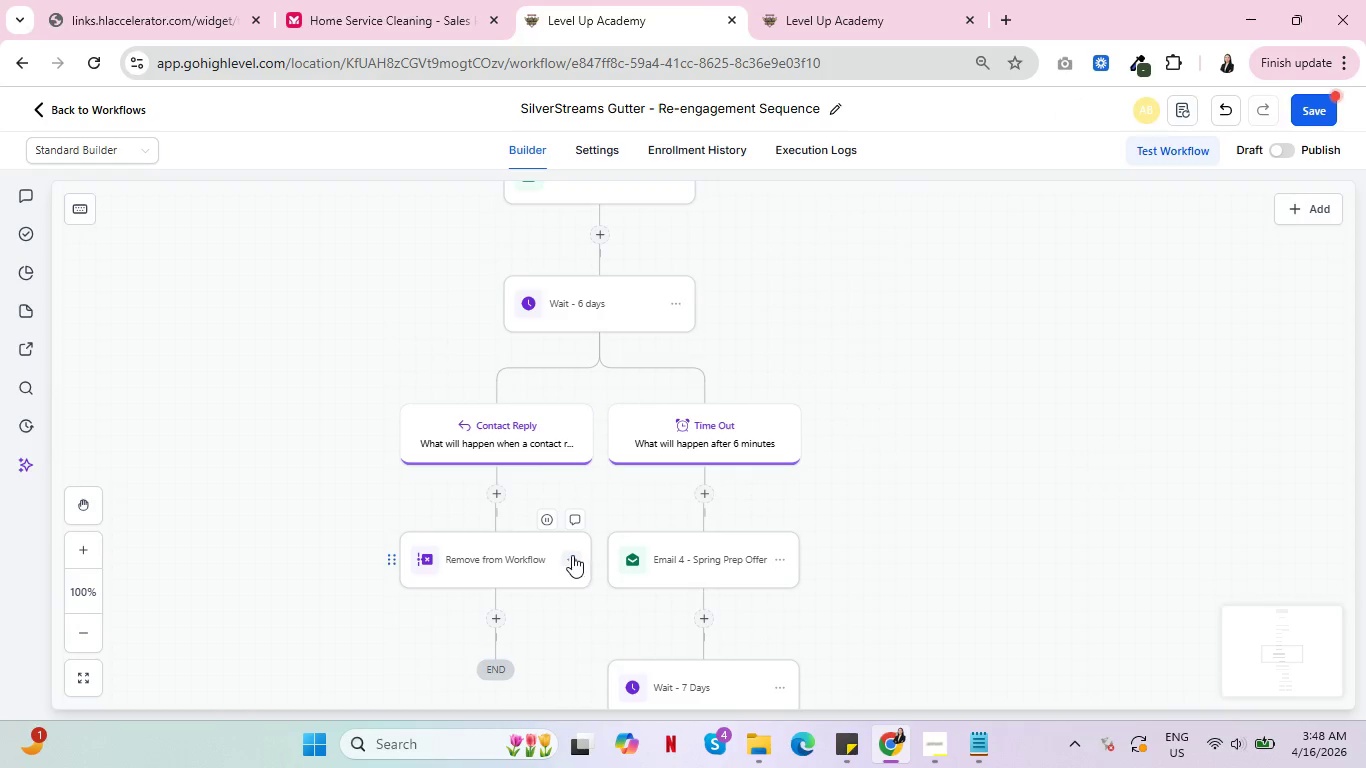 
left_click([573, 558])
 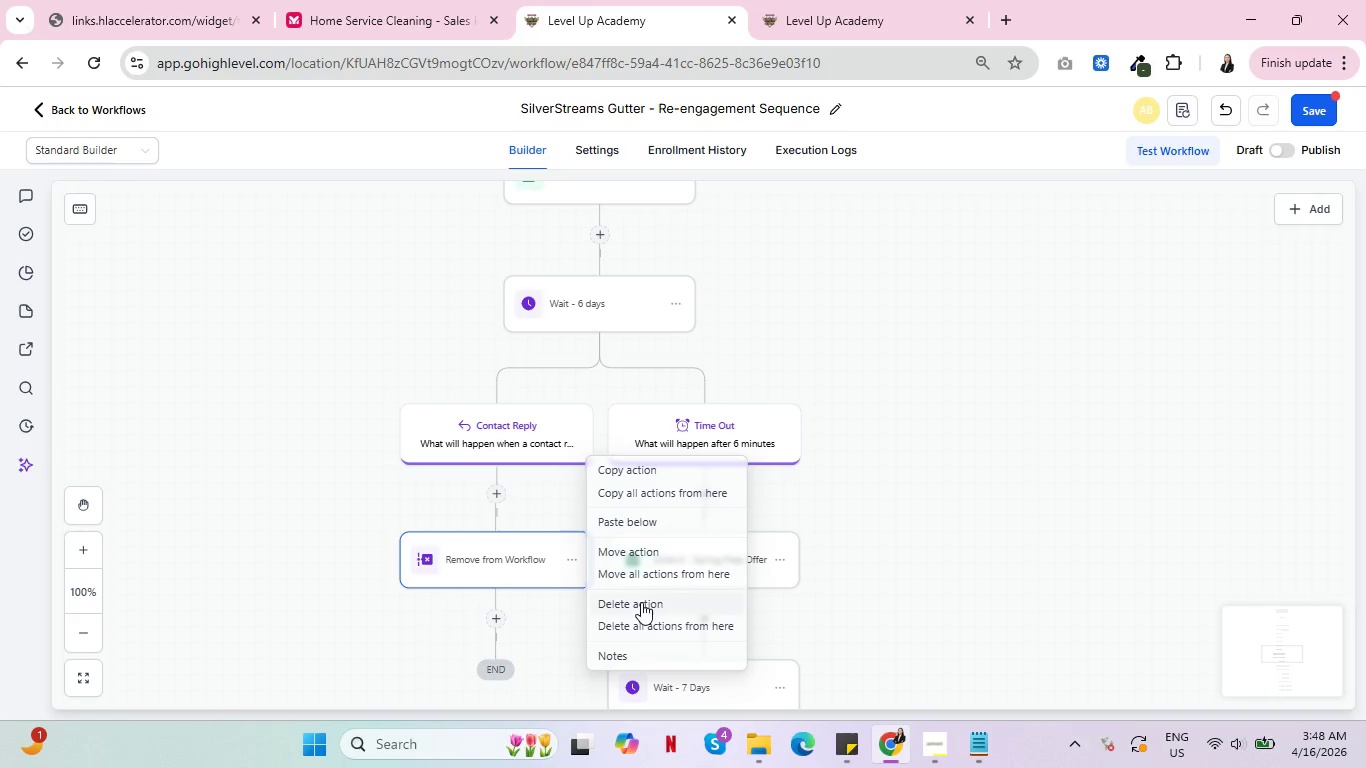 
left_click([641, 602])
 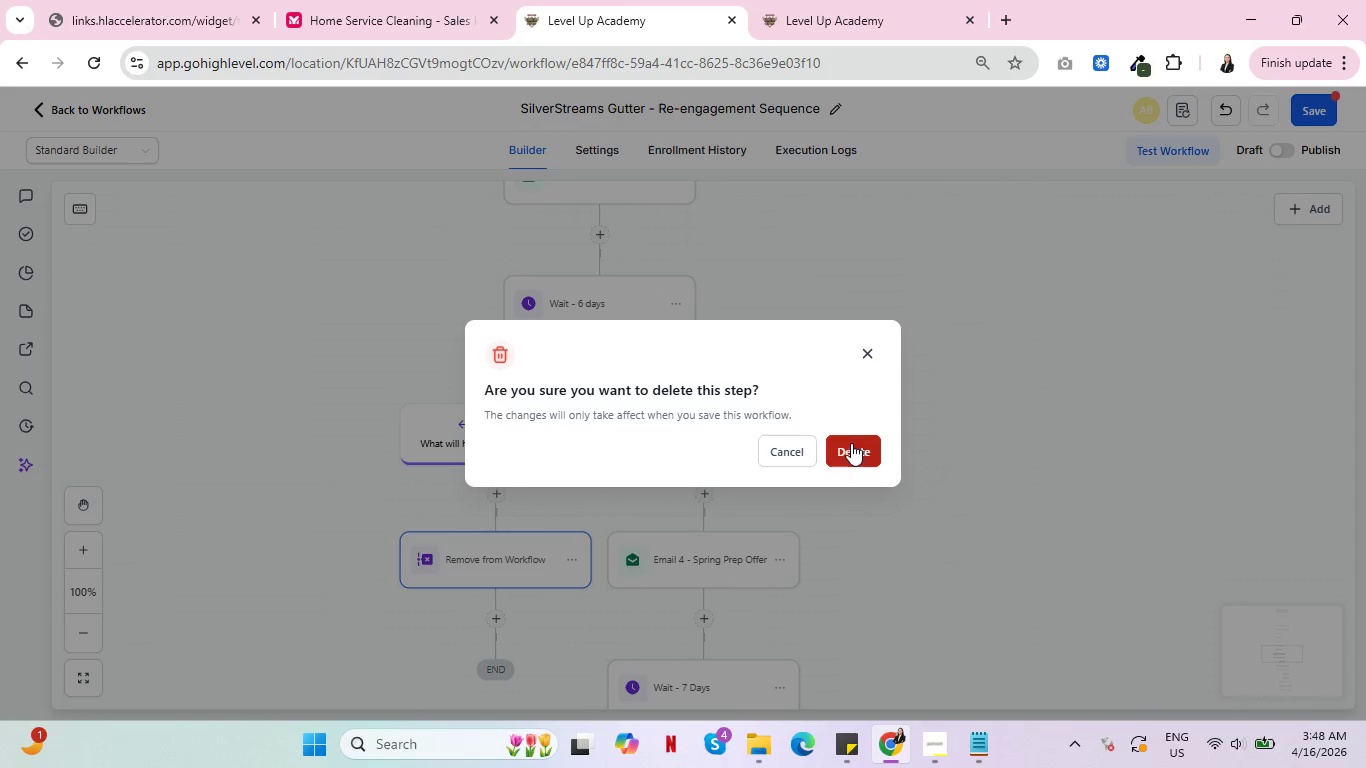 
left_click([853, 444])
 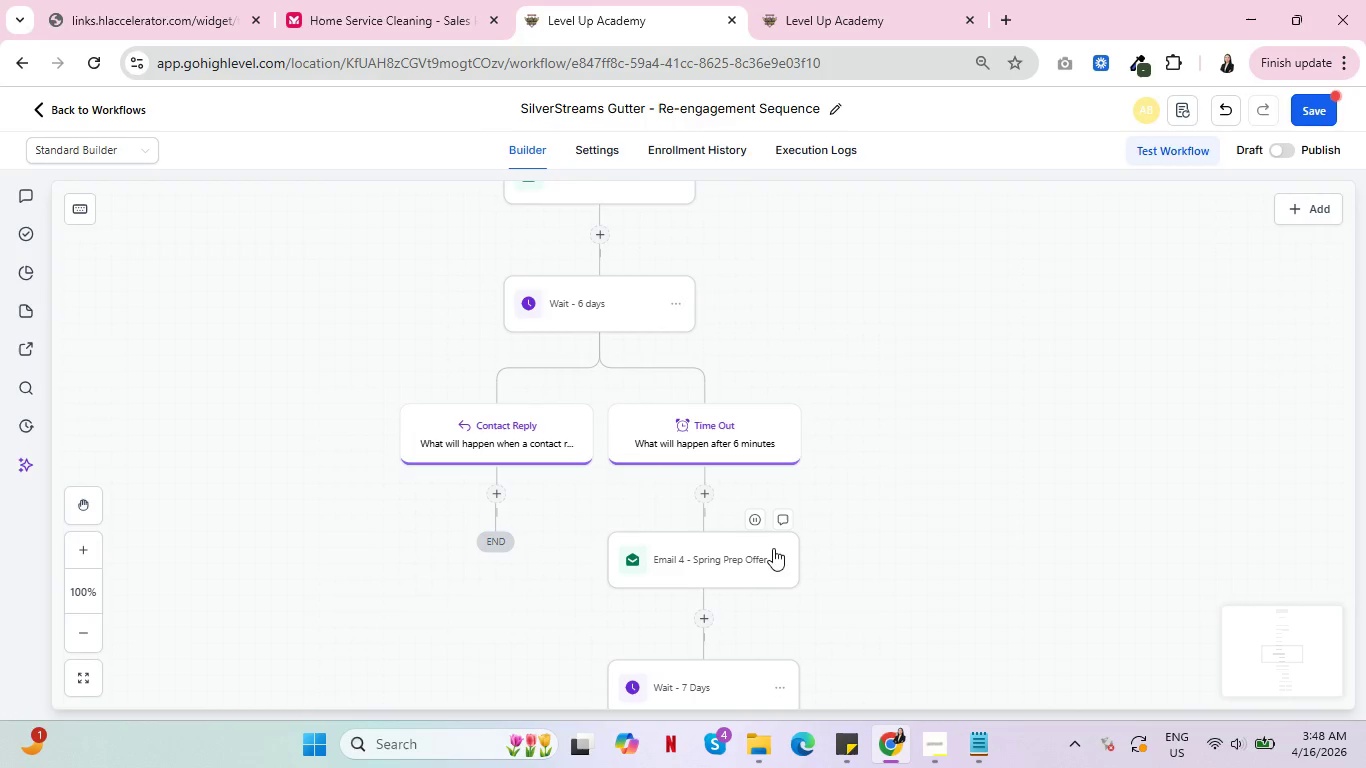 
left_click([787, 560])
 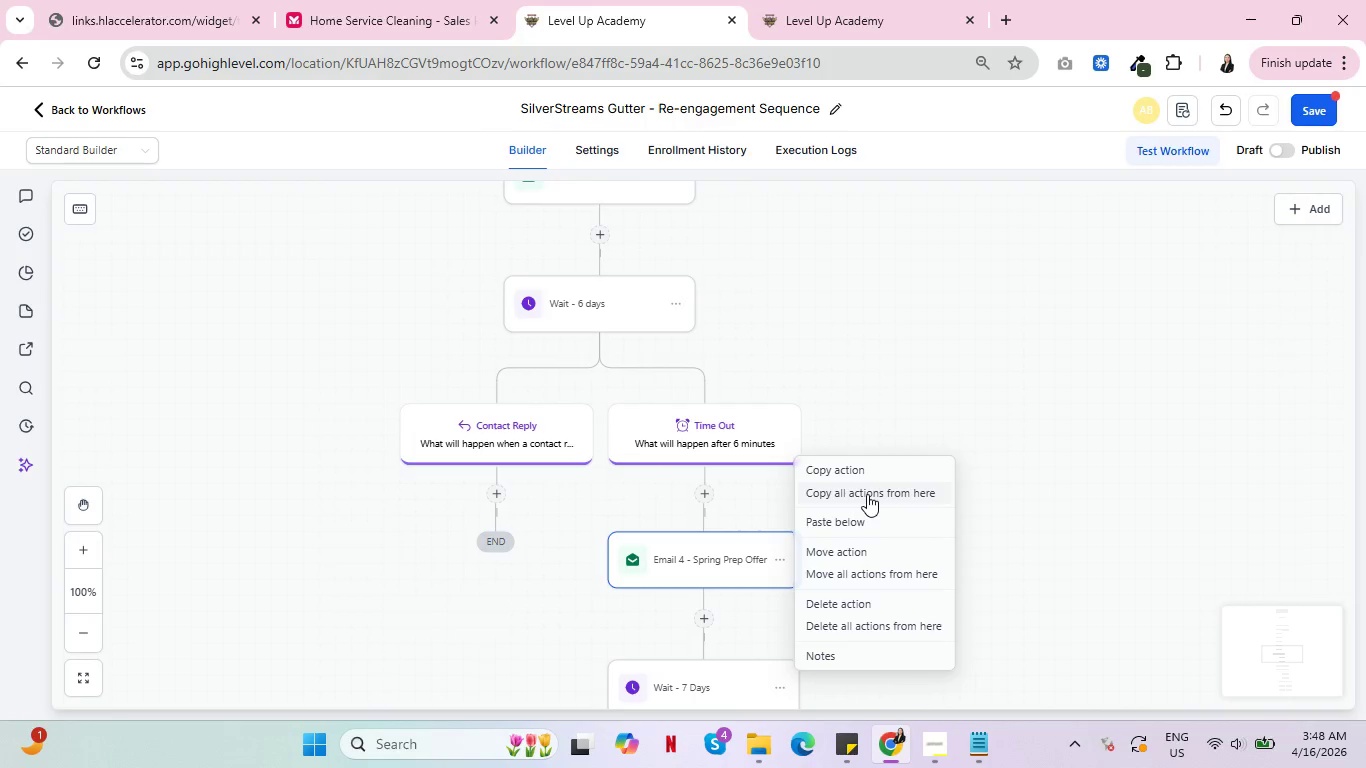 
left_click([867, 494])
 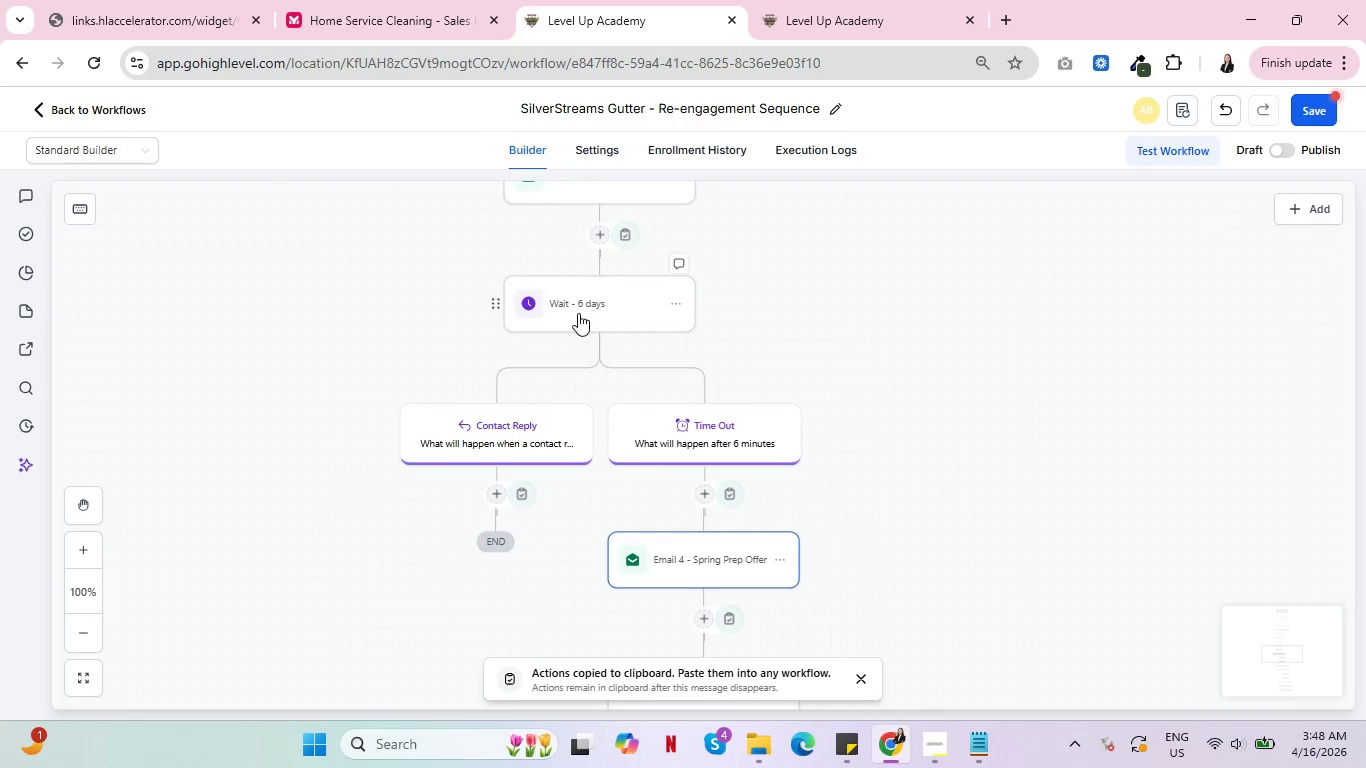 
left_click([578, 313])
 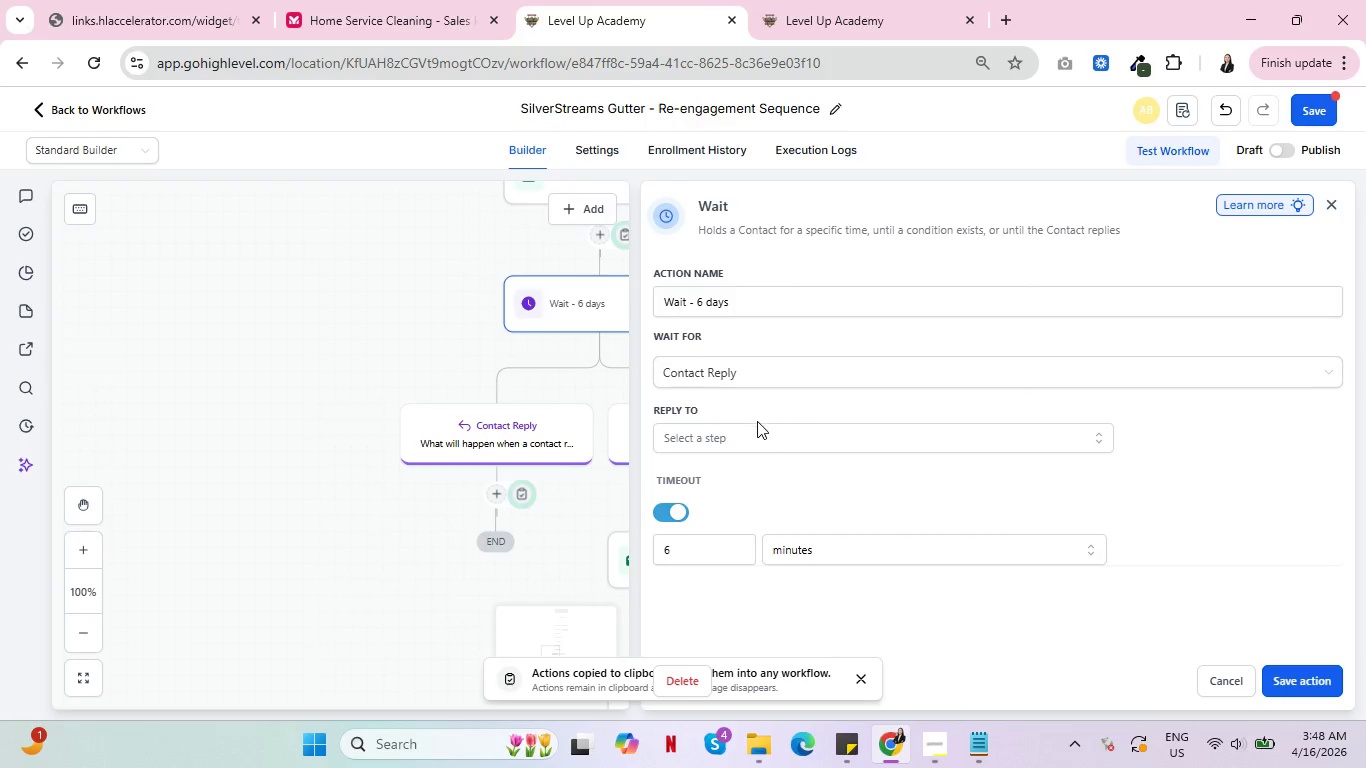 
left_click([781, 373])
 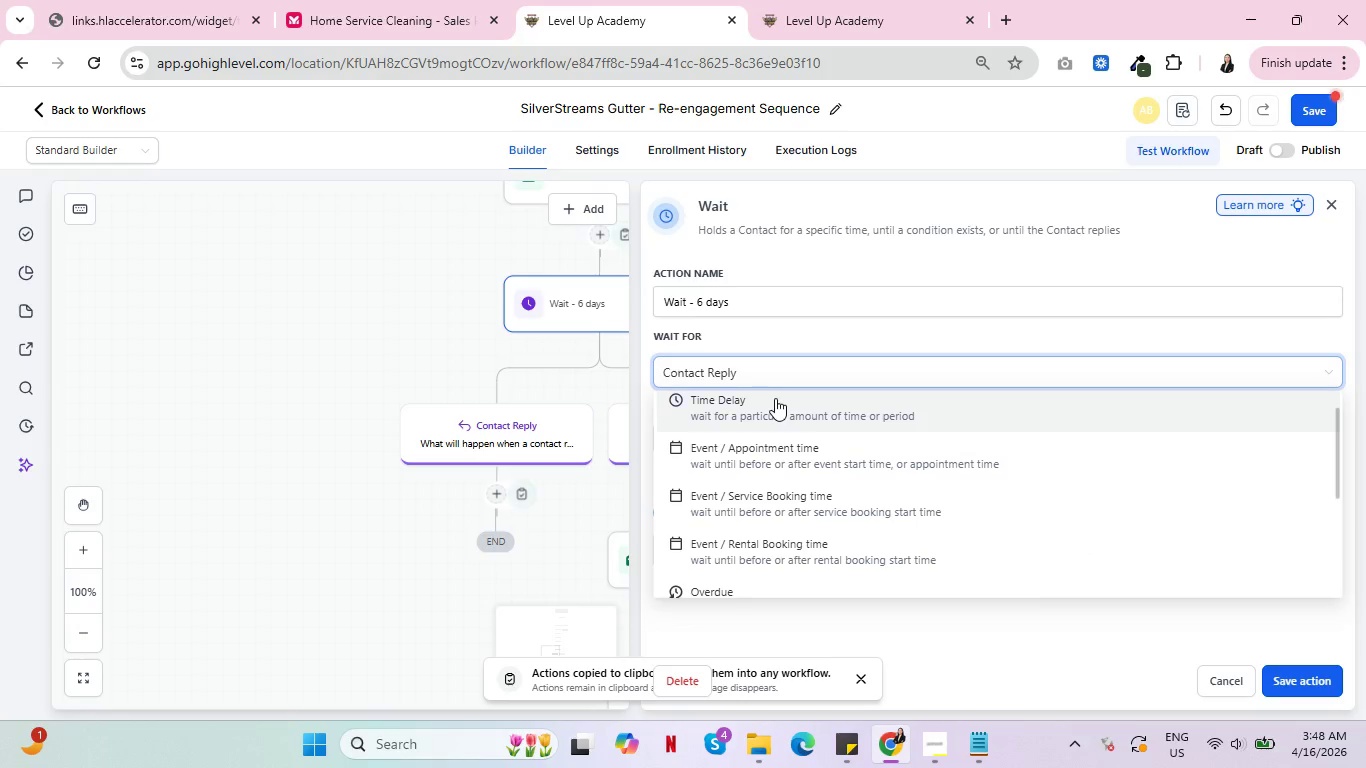 
left_click([775, 398])
 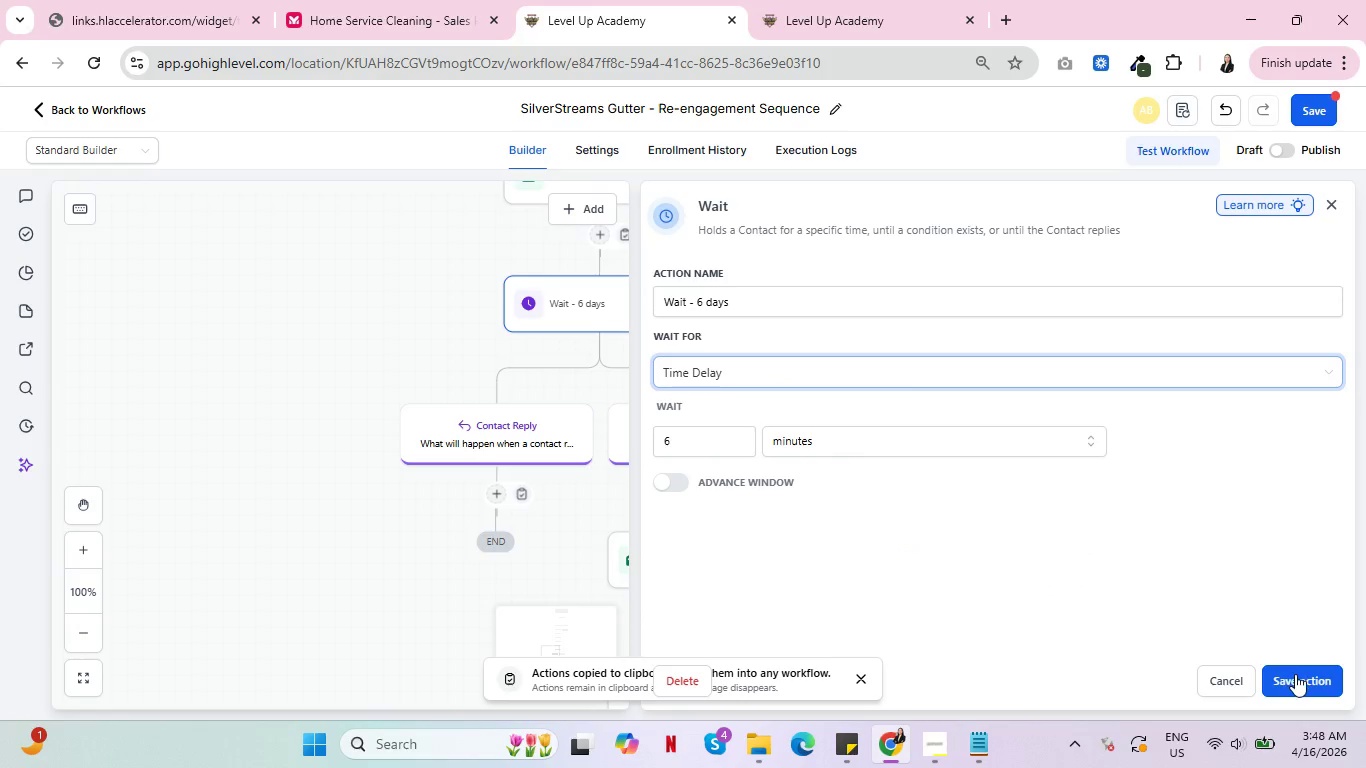 
left_click([1295, 674])
 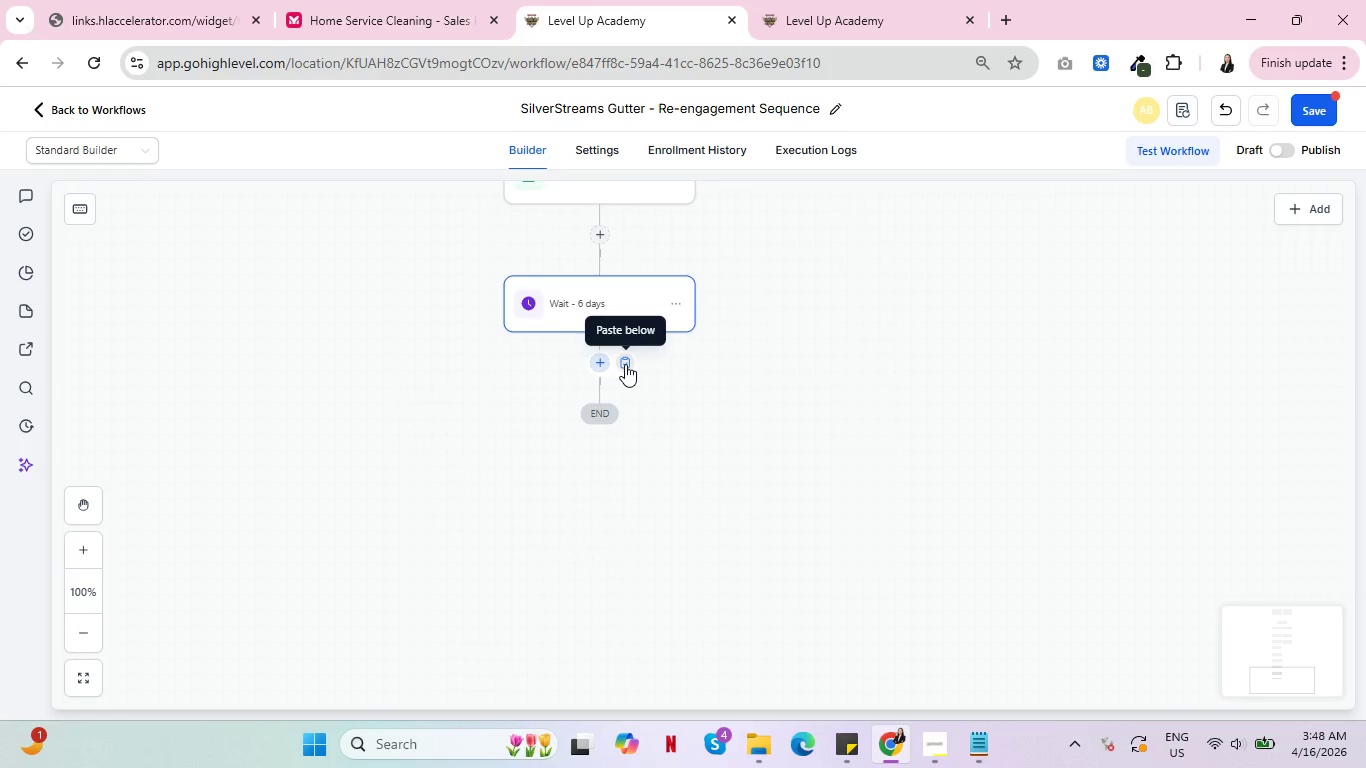 
left_click([625, 364])
 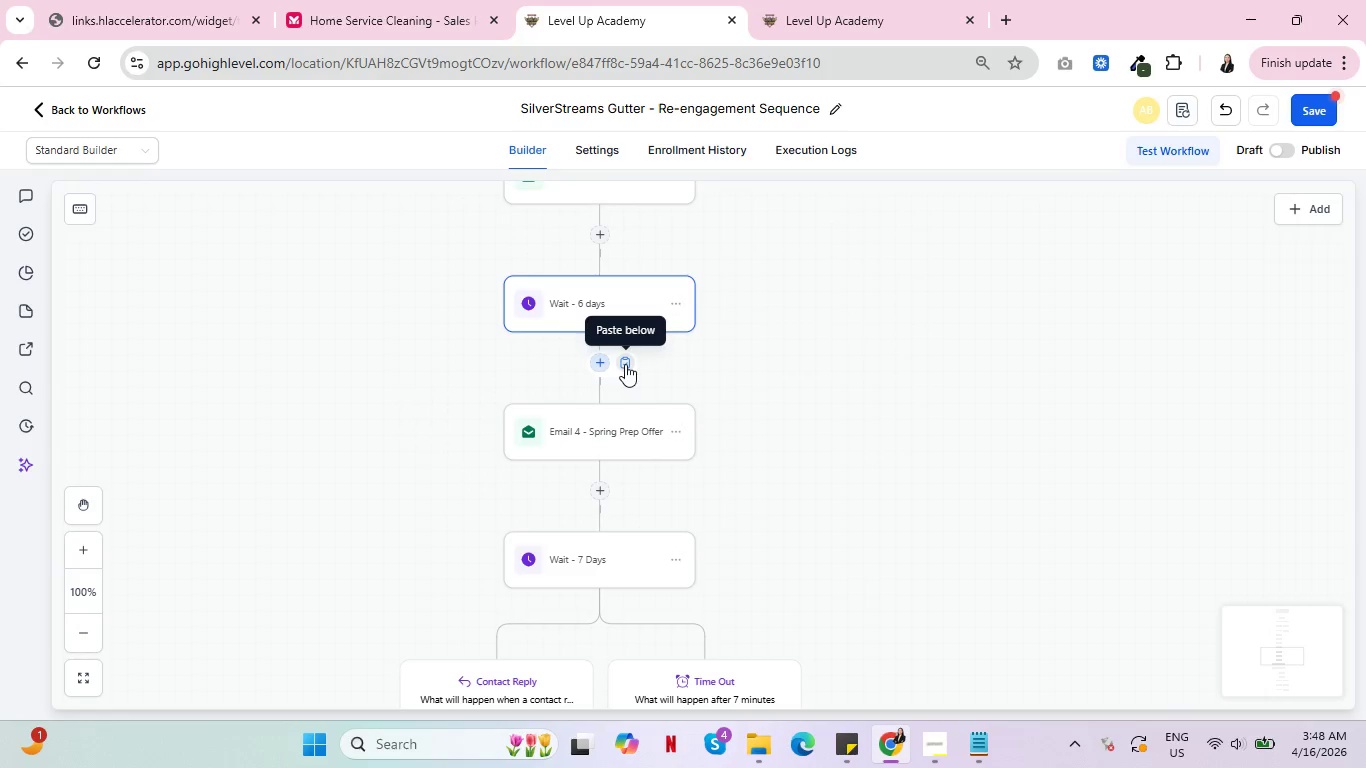 
wait(8.11)
 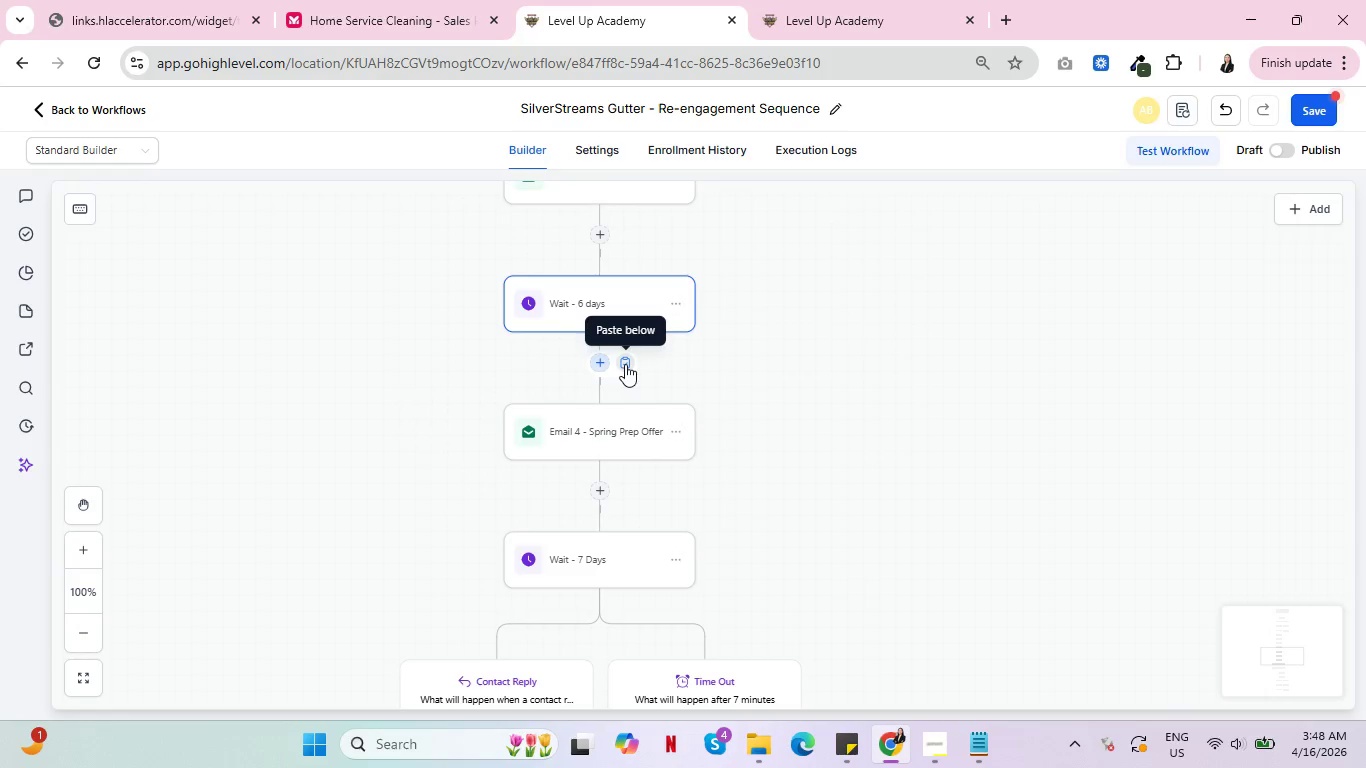 
scroll: coordinate [907, 491], scroll_direction: down, amount: 6.0
 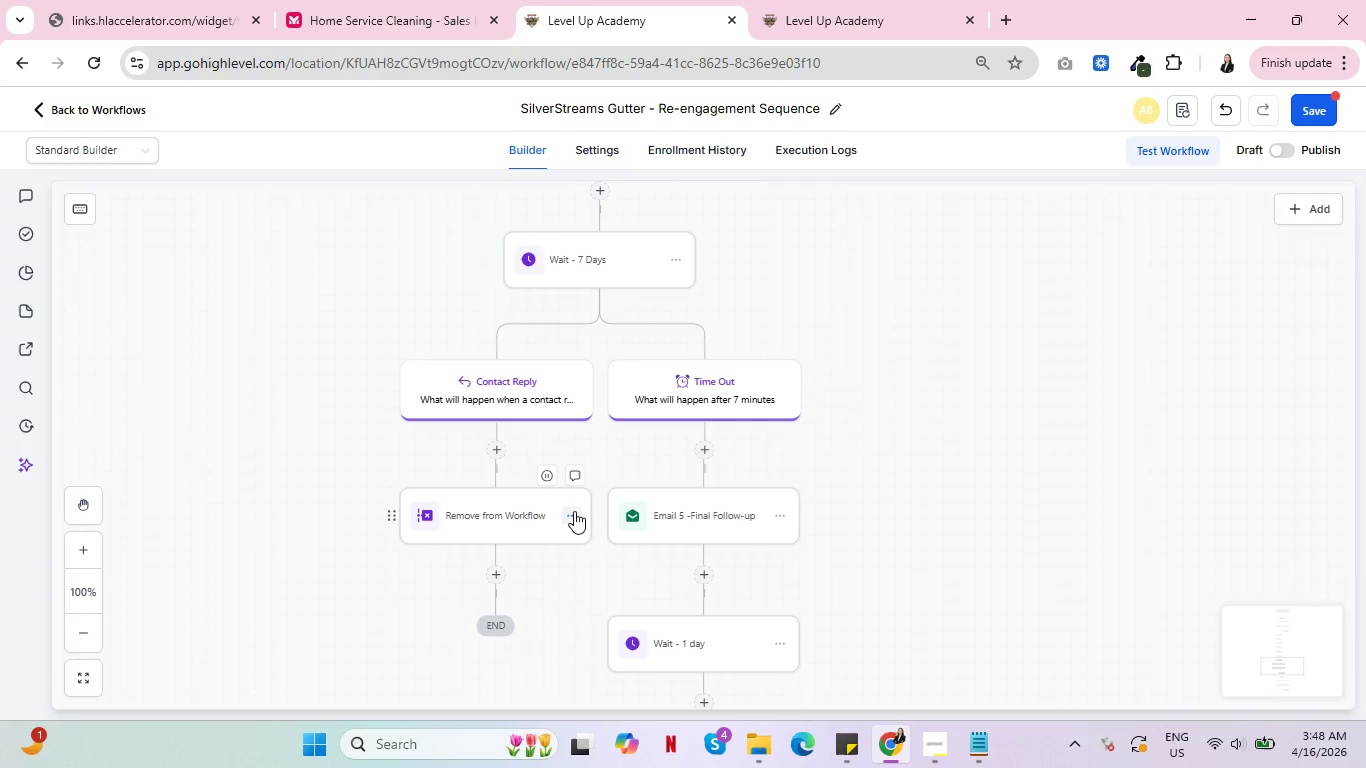 
left_click([574, 511])
 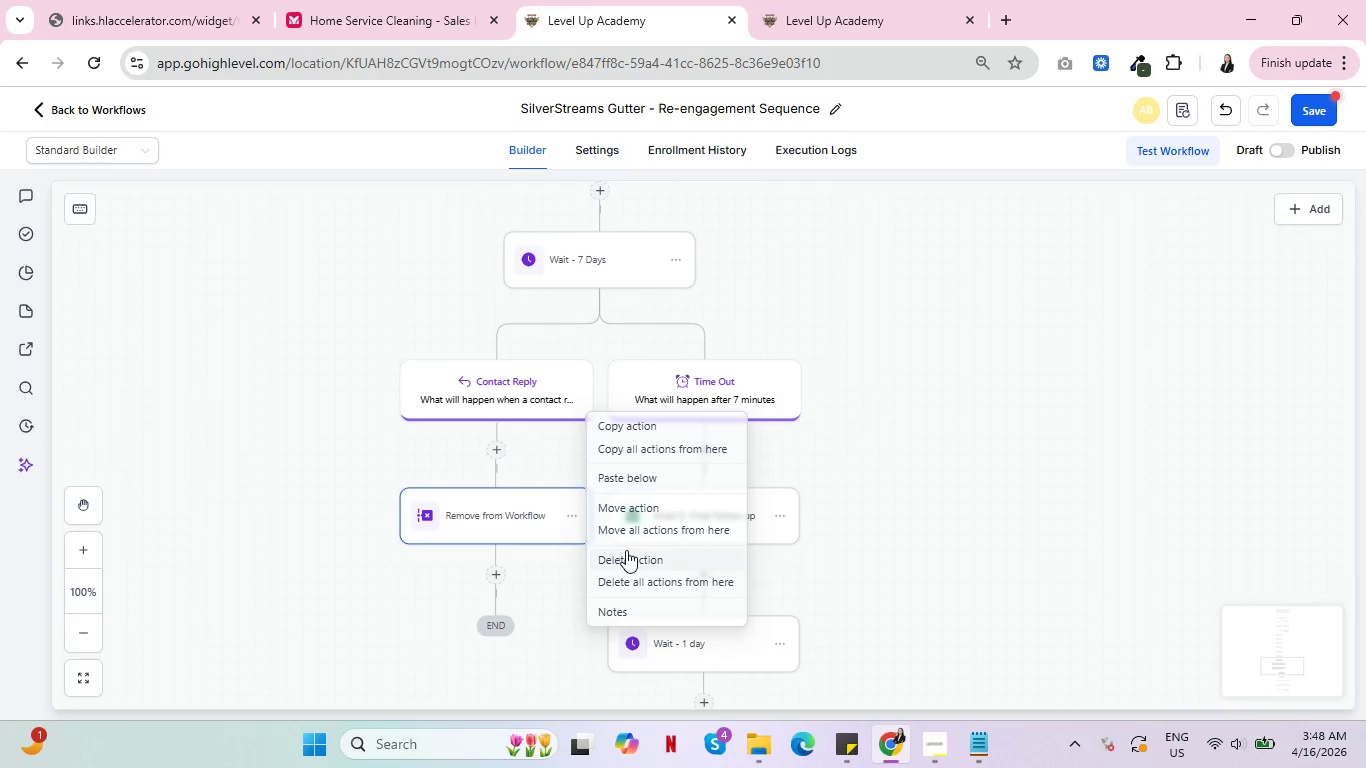 
left_click([626, 550])
 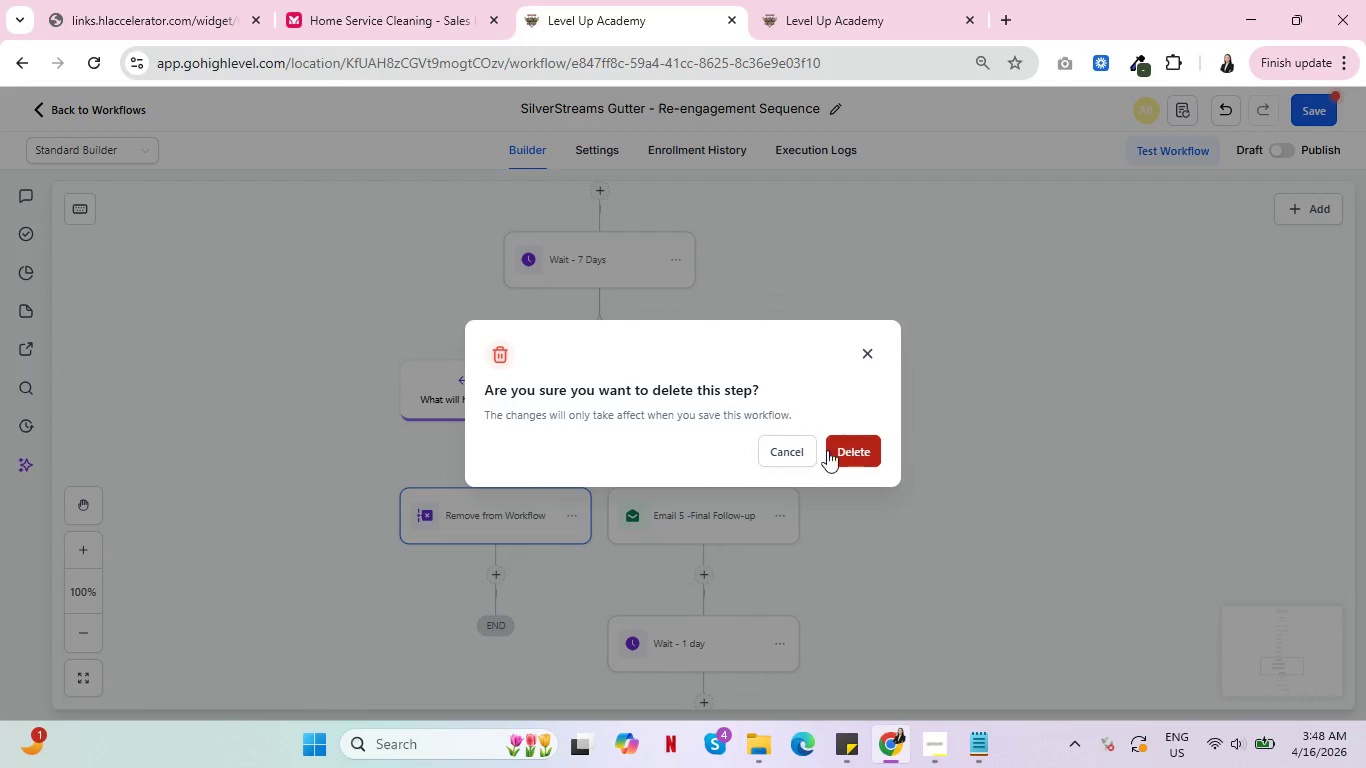 
left_click([853, 447])
 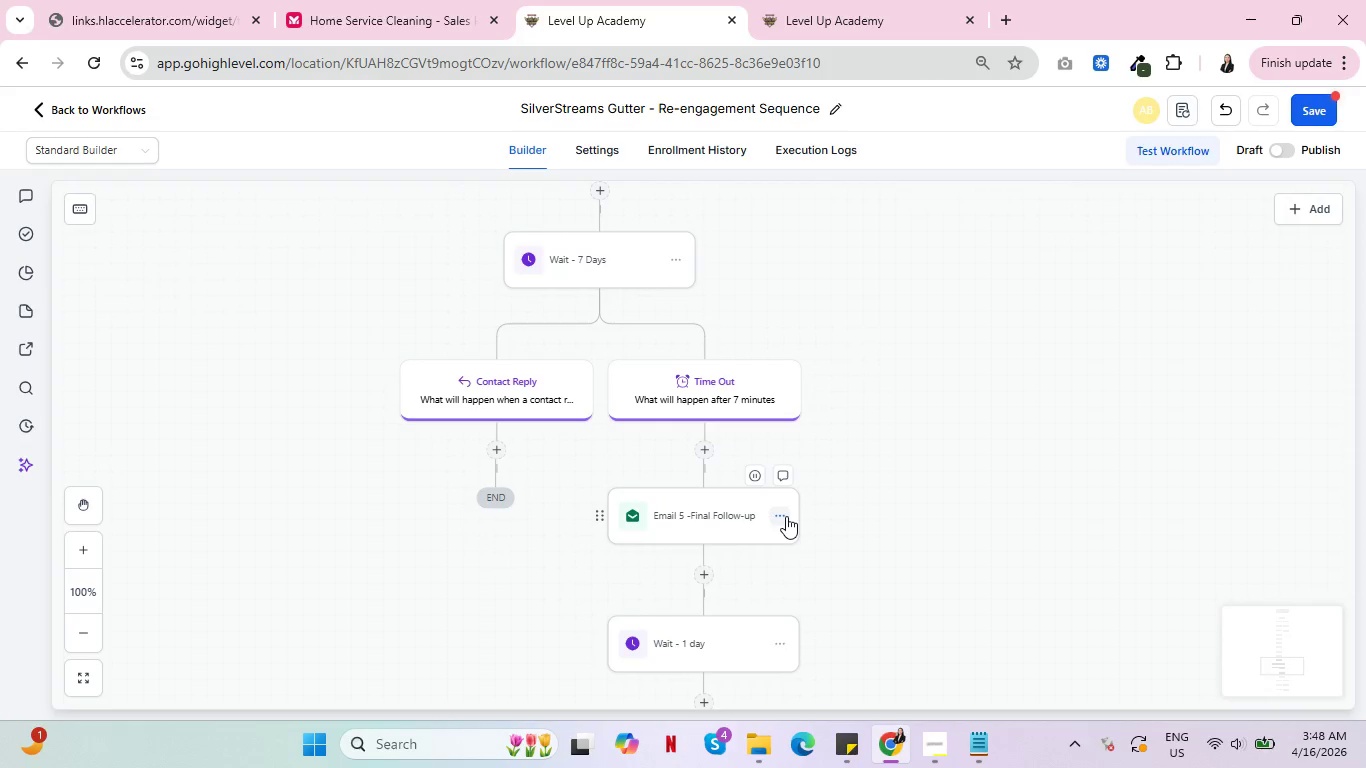 
left_click([786, 516])
 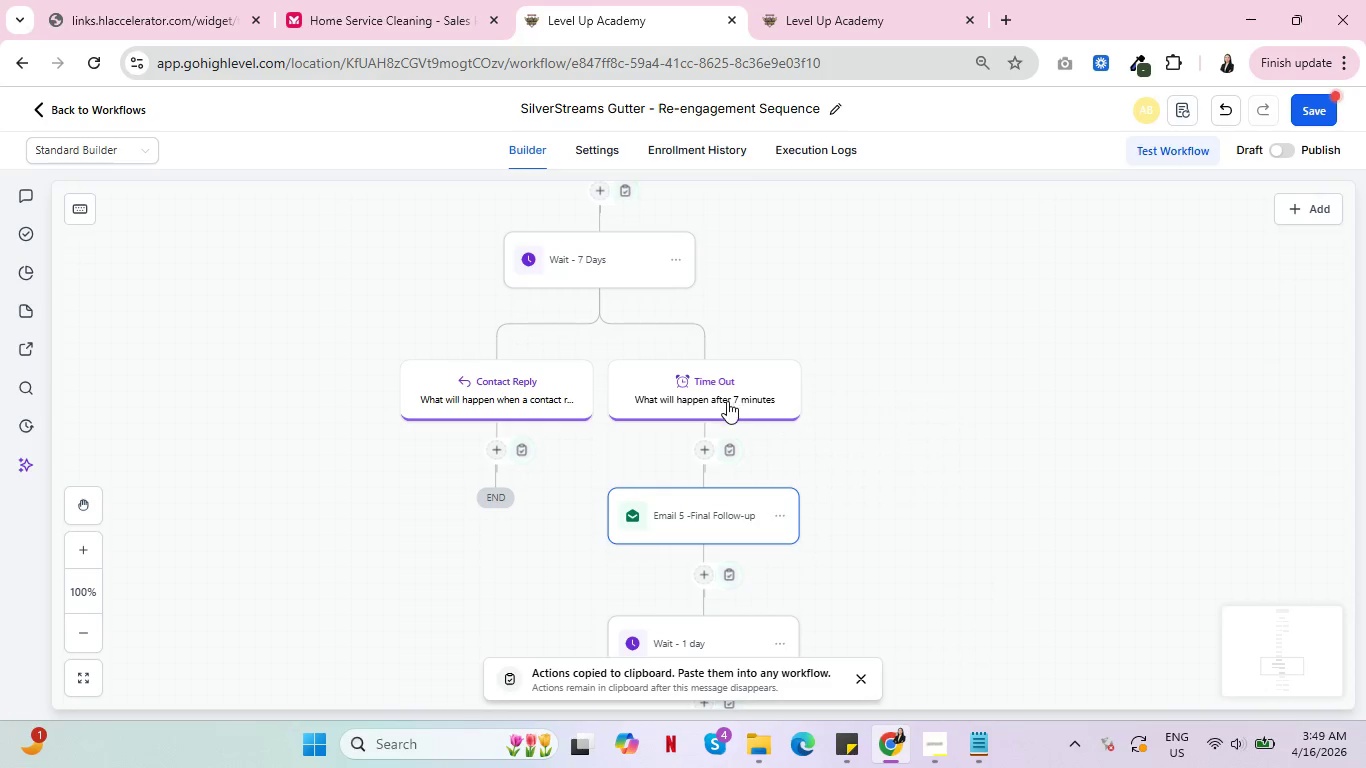 
wait(5.73)
 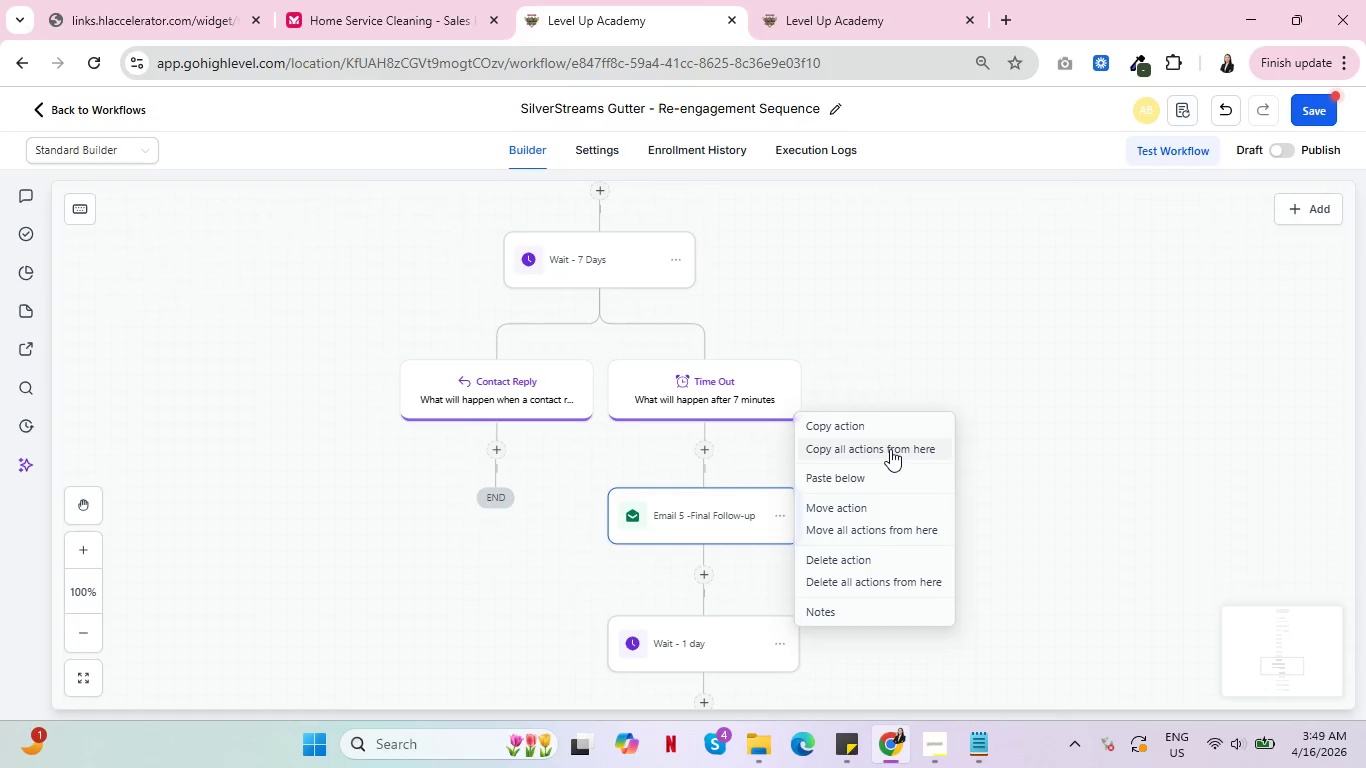 
left_click([618, 256])
 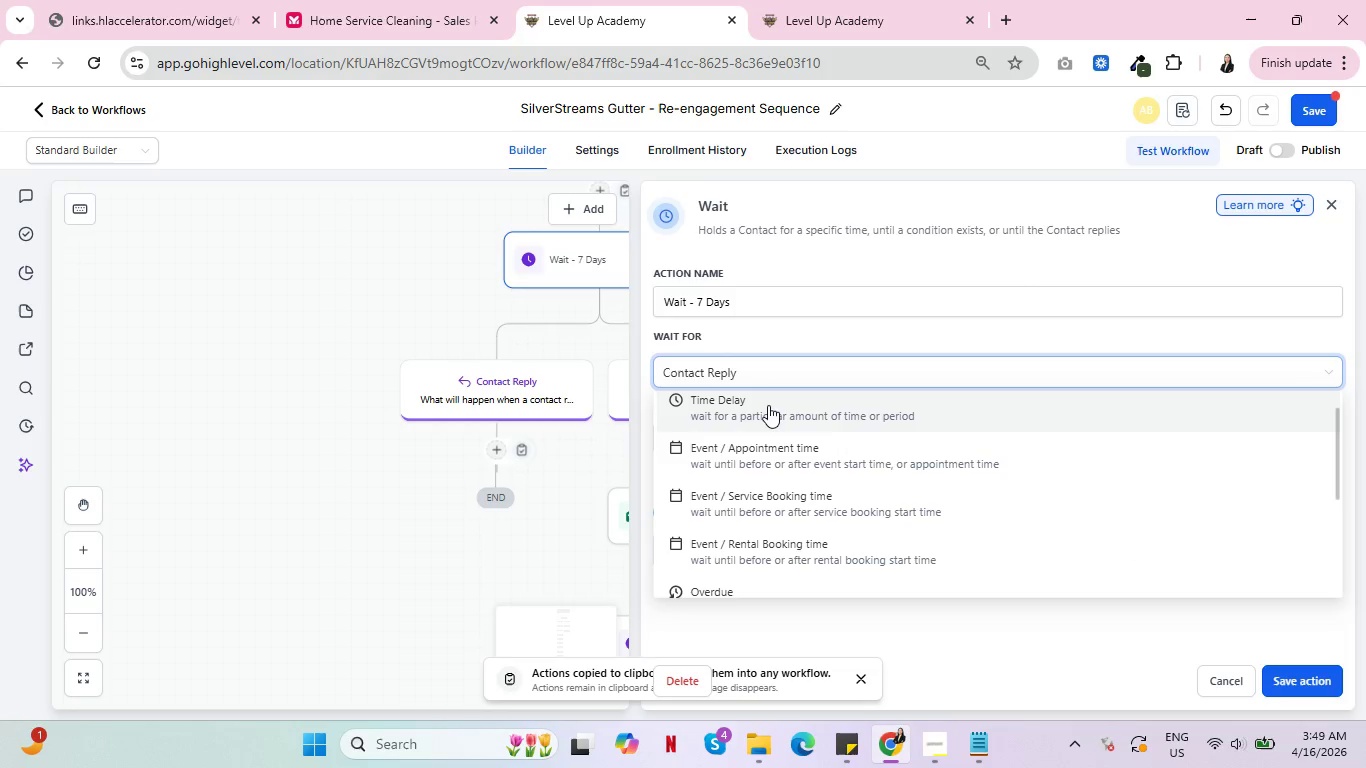 
double_click([768, 405])
 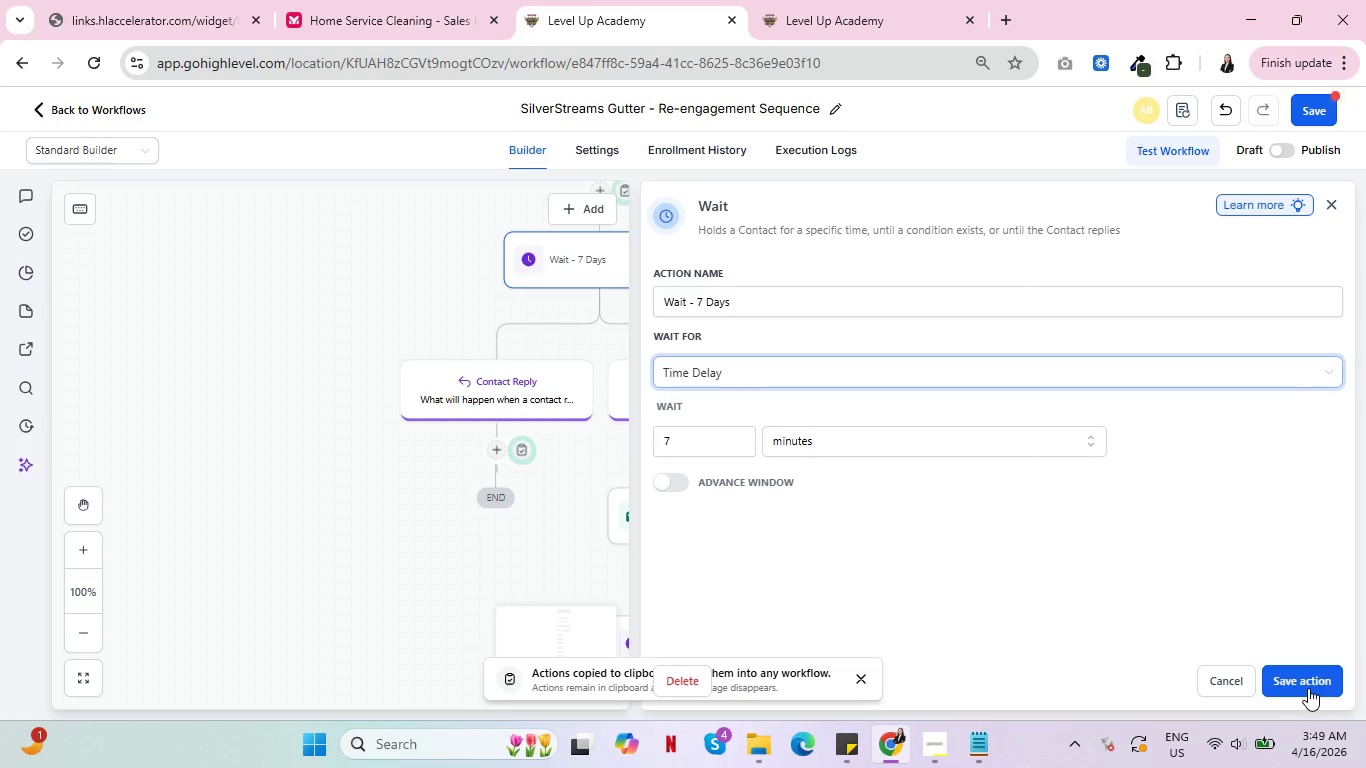 
left_click([1309, 688])
 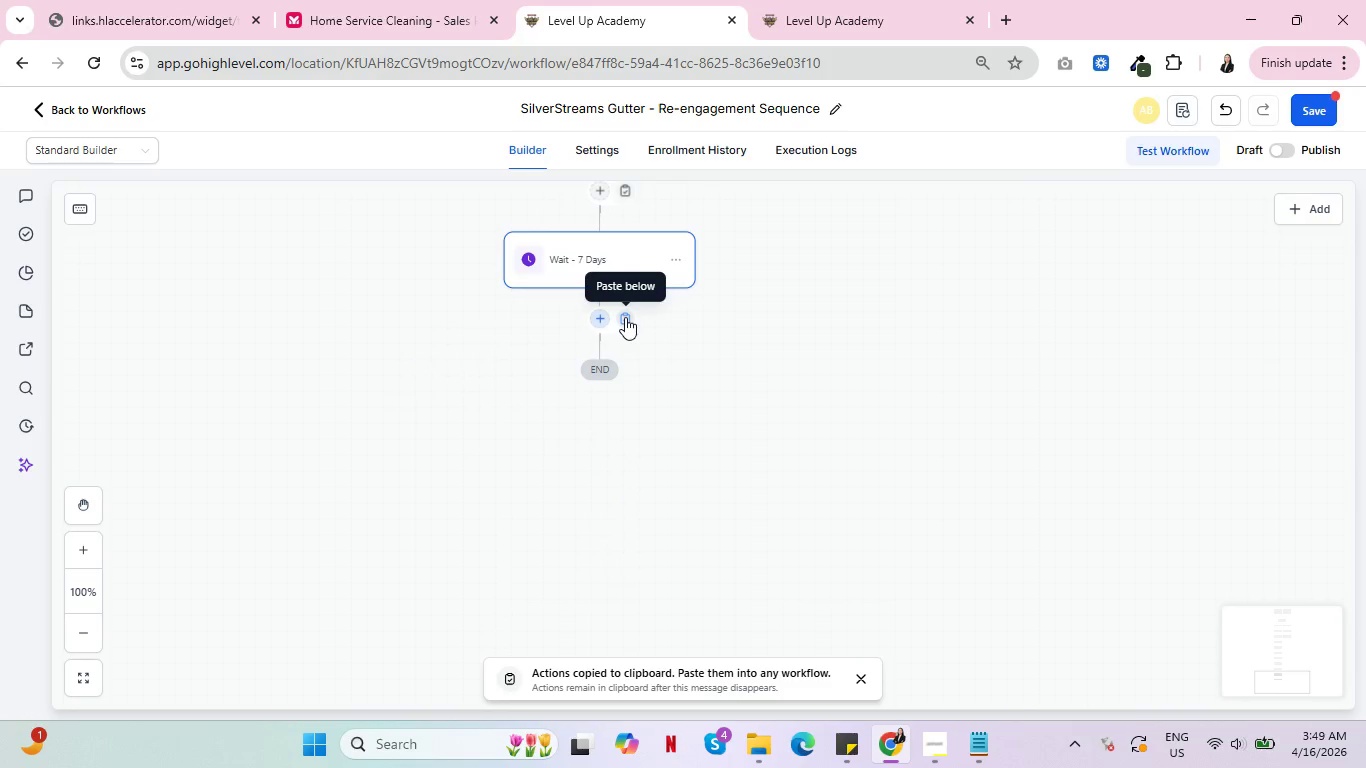 
left_click([625, 317])
 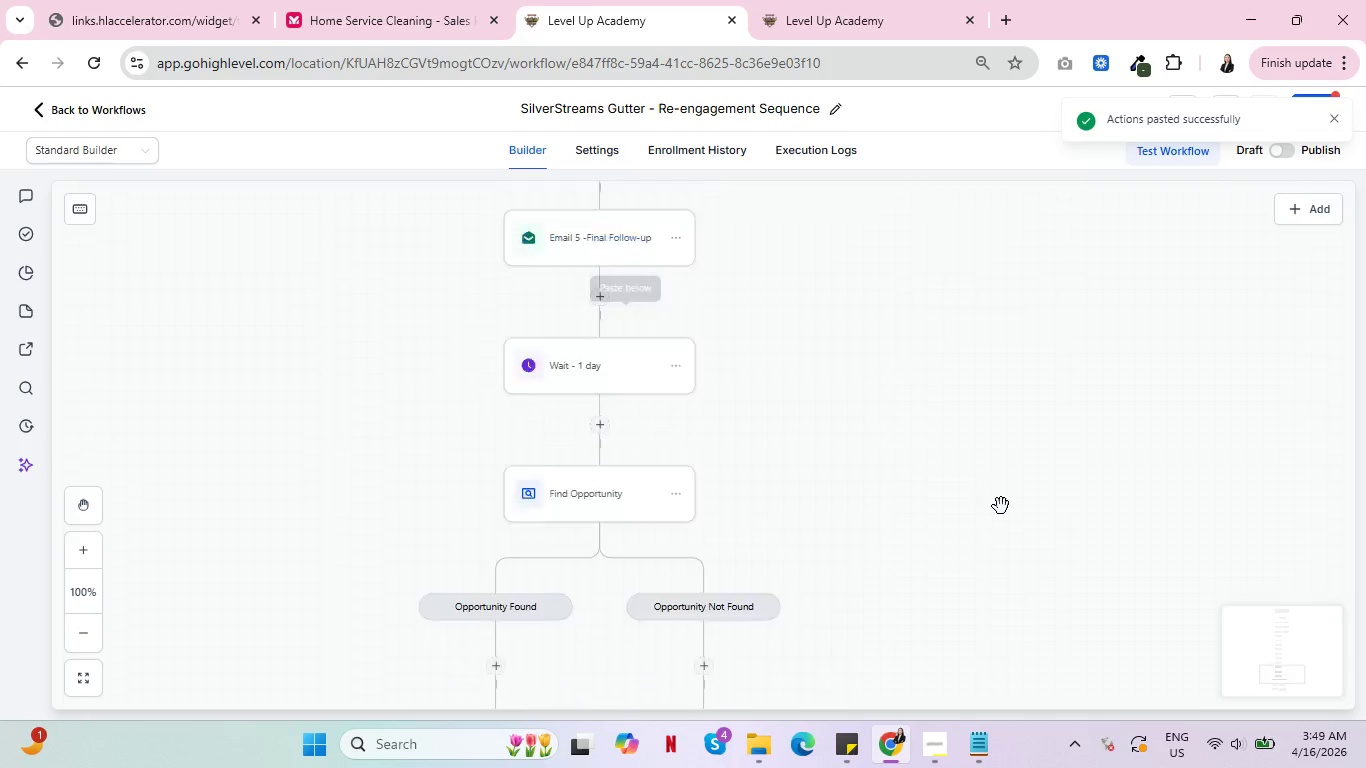 
scroll: coordinate [1001, 506], scroll_direction: down, amount: 5.0
 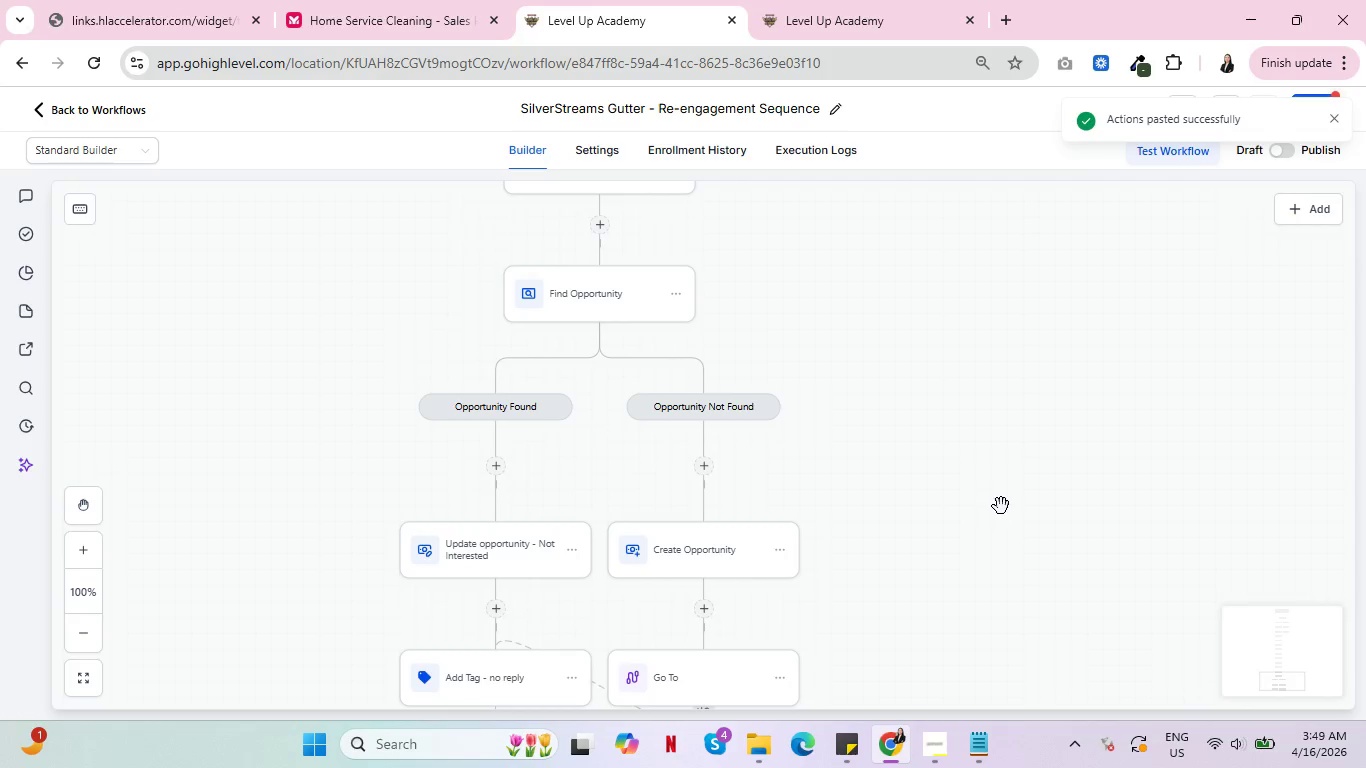 
scroll: coordinate [989, 502], scroll_direction: up, amount: 12.0
 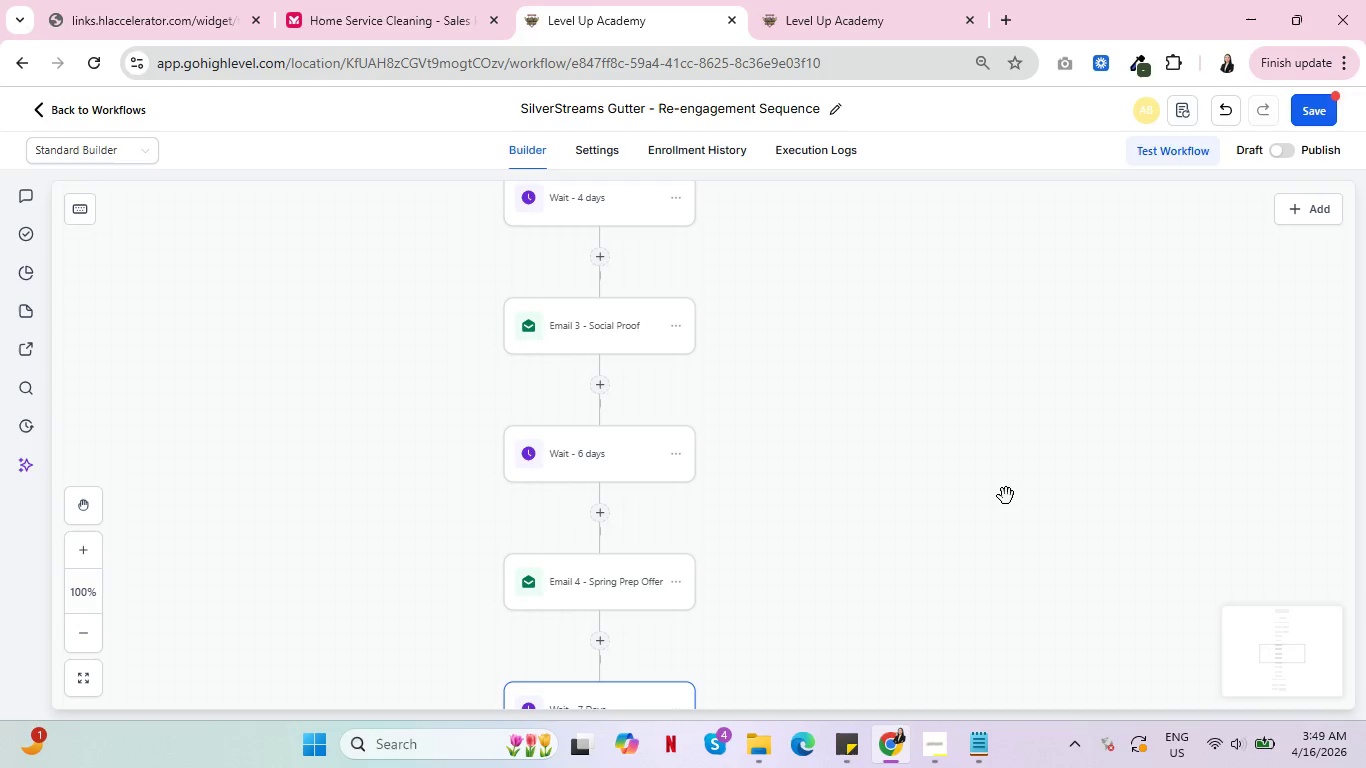 
wait(20.22)
 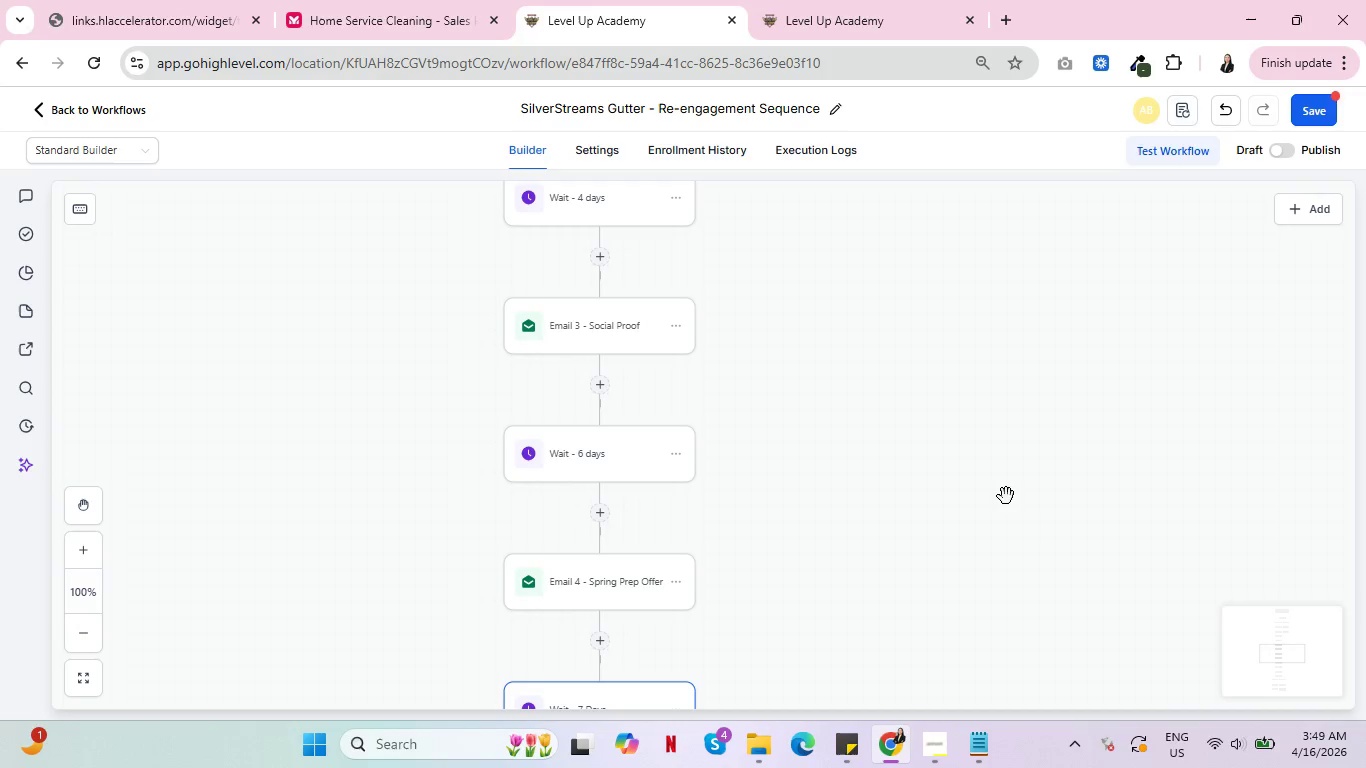 
scroll: coordinate [944, 557], scroll_direction: down, amount: 20.0
 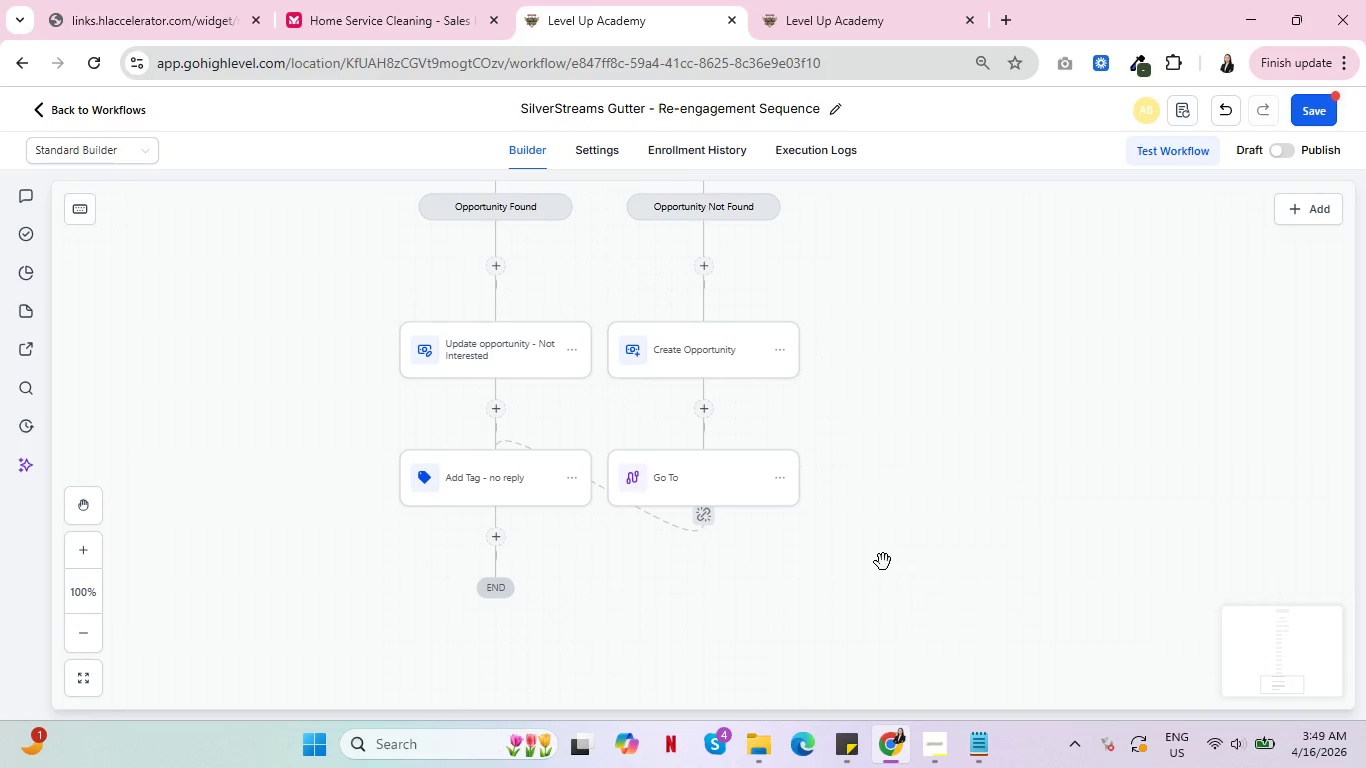 
scroll: coordinate [858, 582], scroll_direction: up, amount: 43.0
 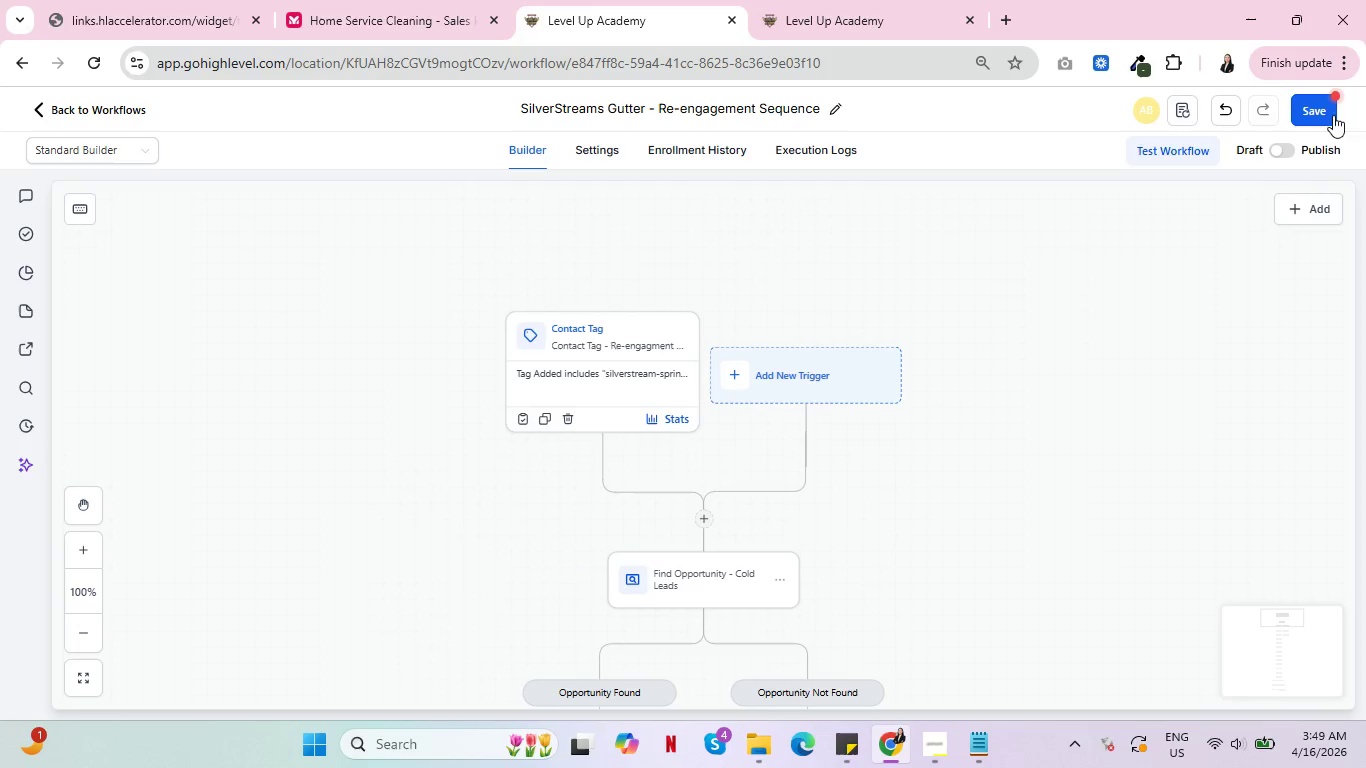 
left_click([1324, 109])
 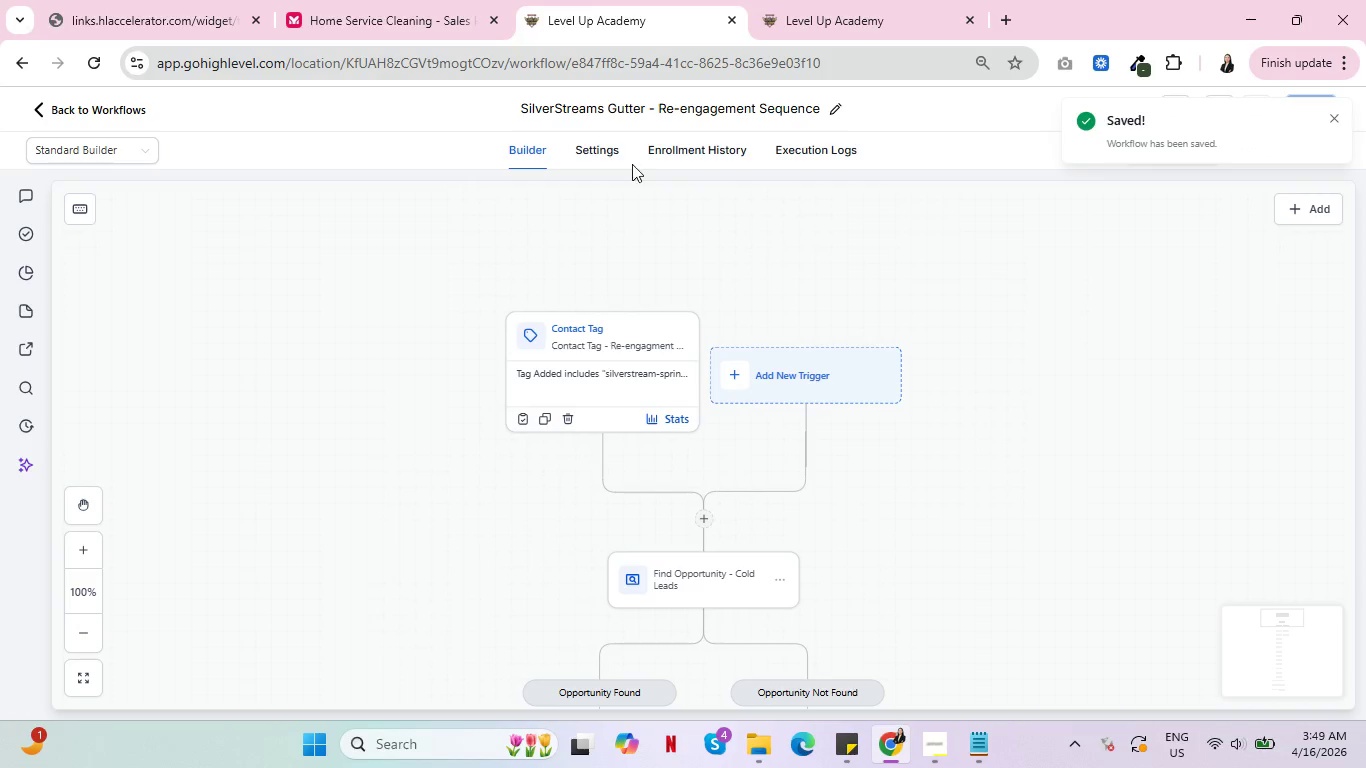 
left_click([611, 152])
 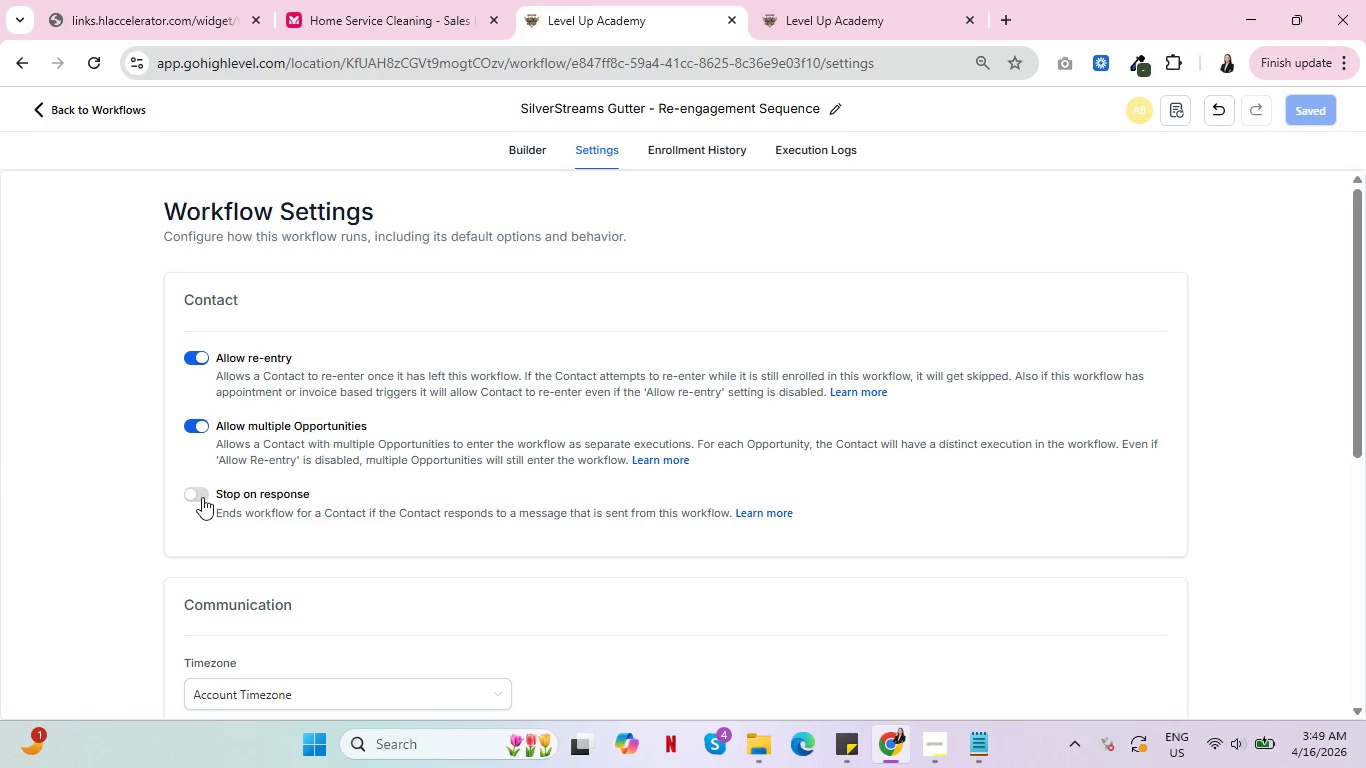 
left_click([202, 497])
 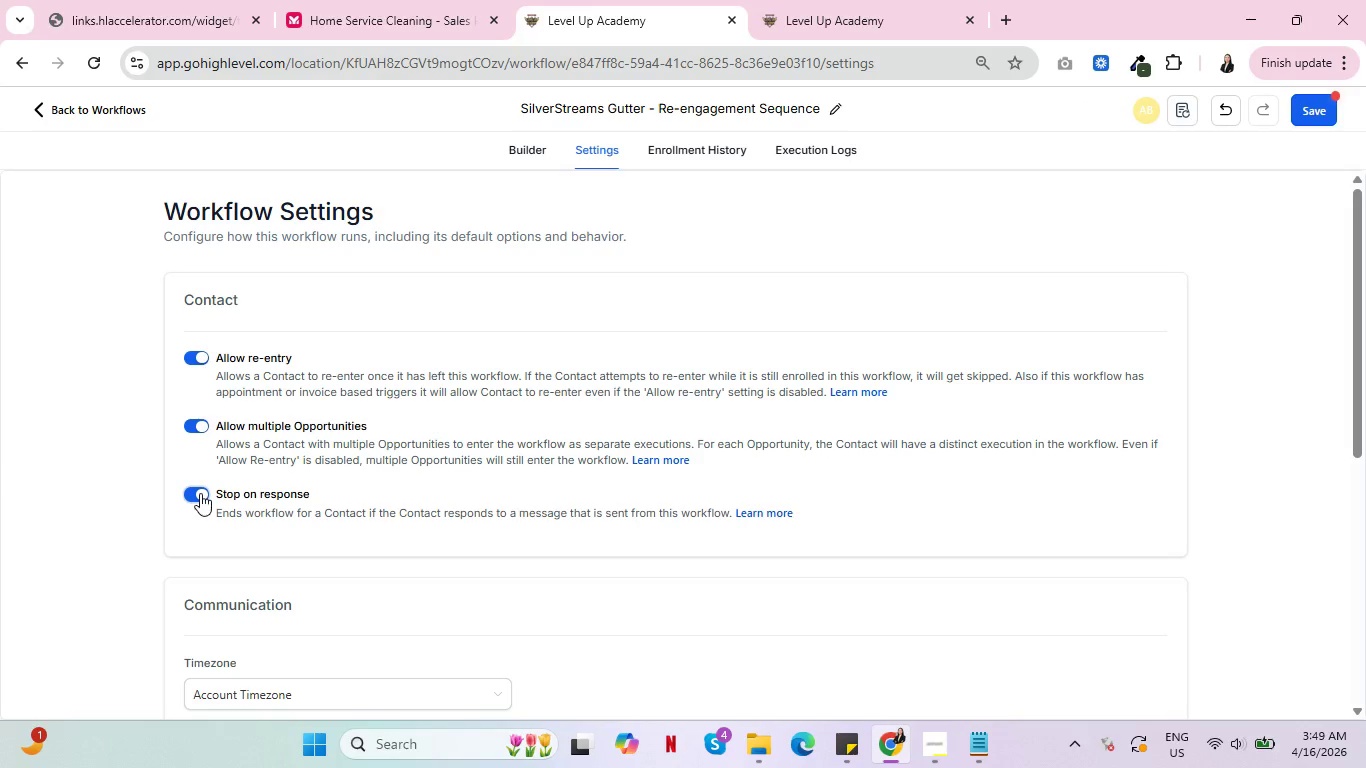 
scroll: coordinate [490, 487], scroll_direction: down, amount: 5.0
 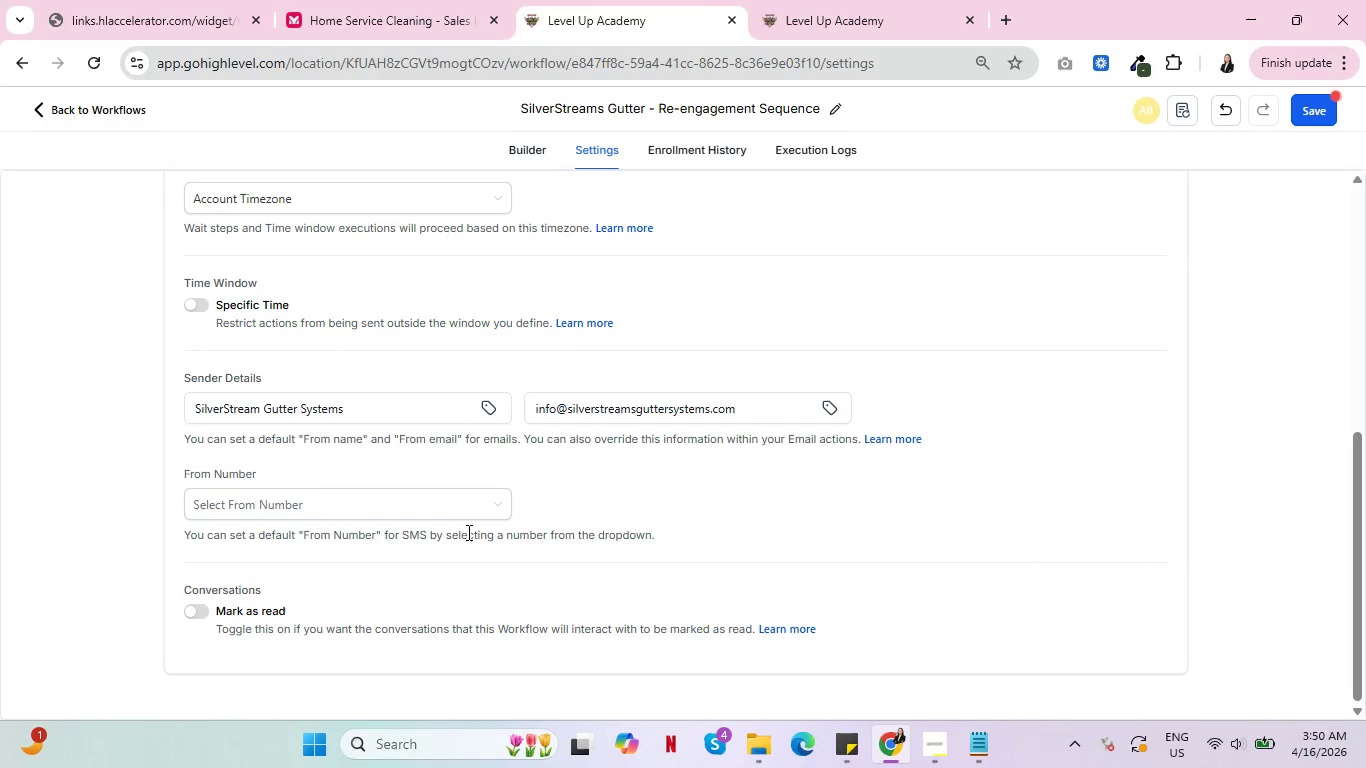 
scroll: coordinate [463, 529], scroll_direction: up, amount: 4.0
 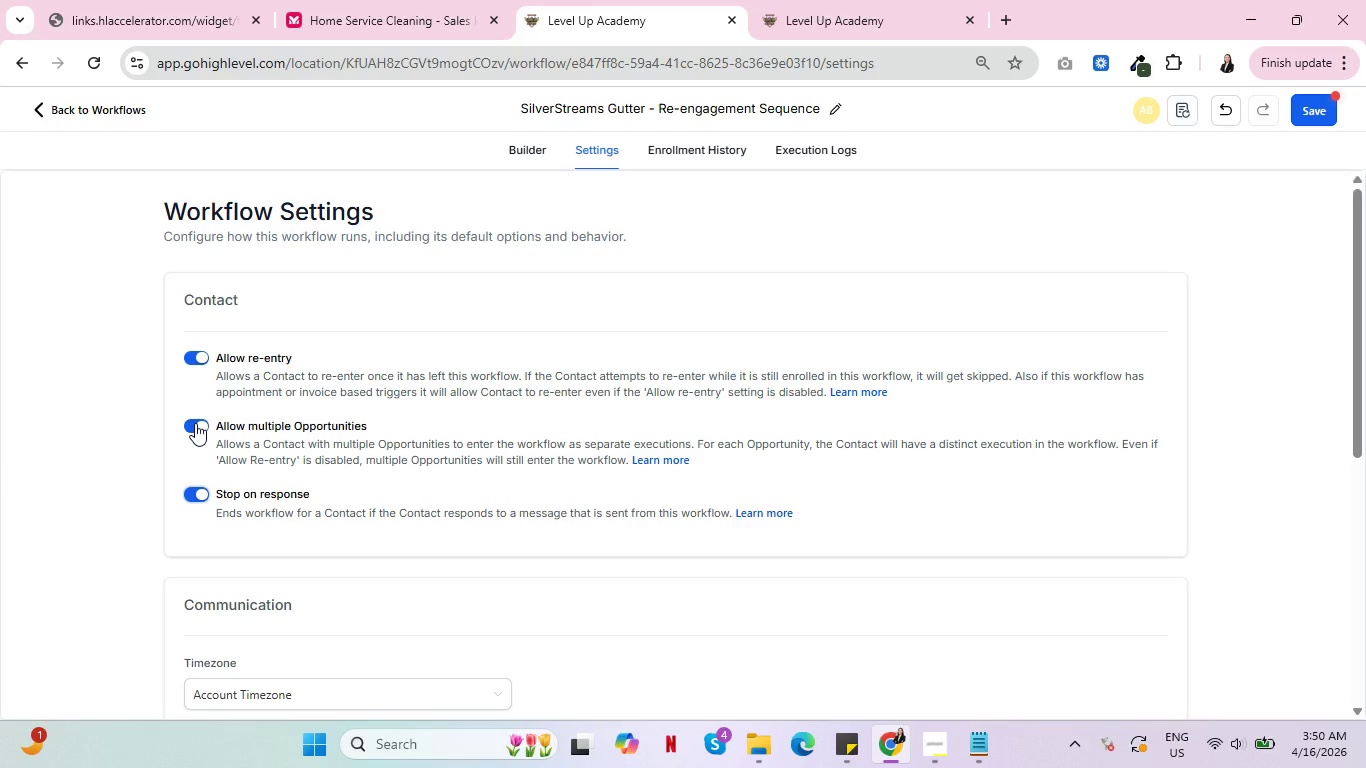 
wait(29.08)
 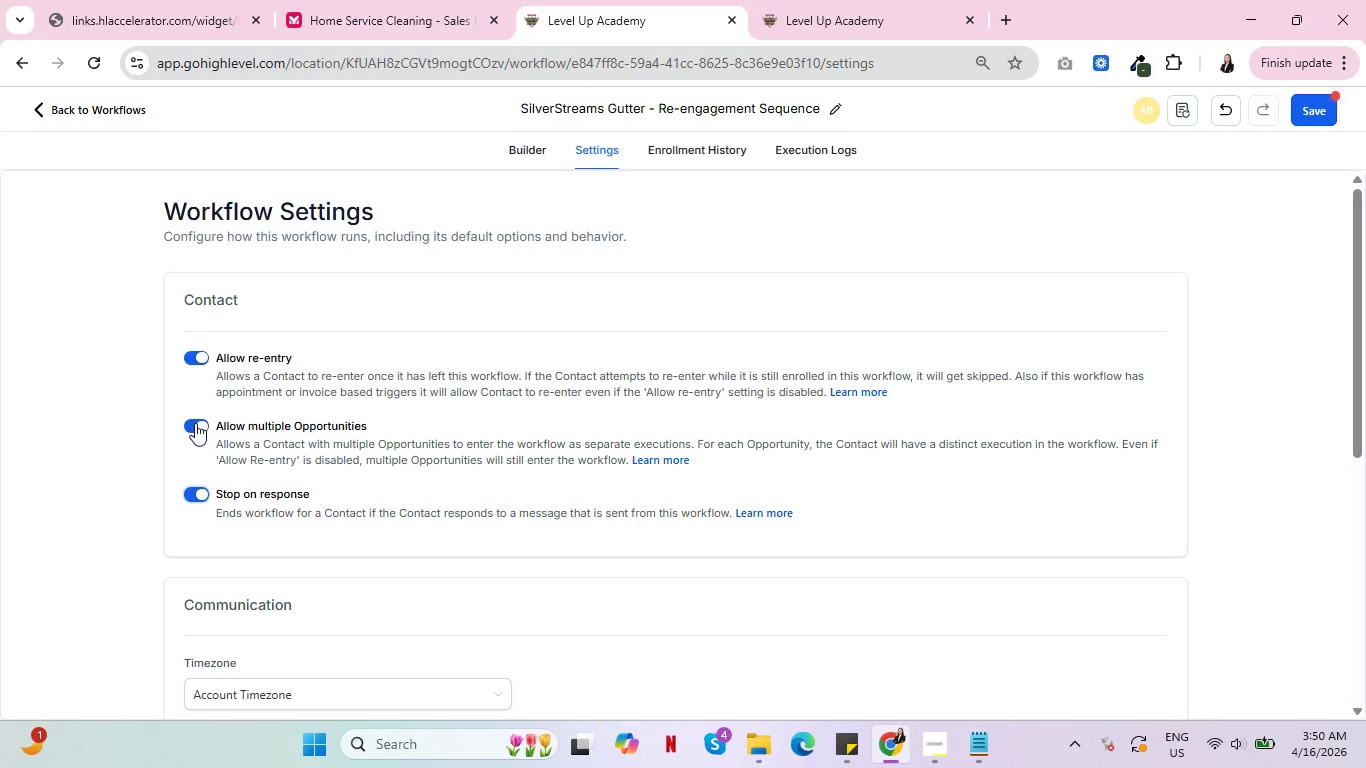 
left_click([195, 357])
 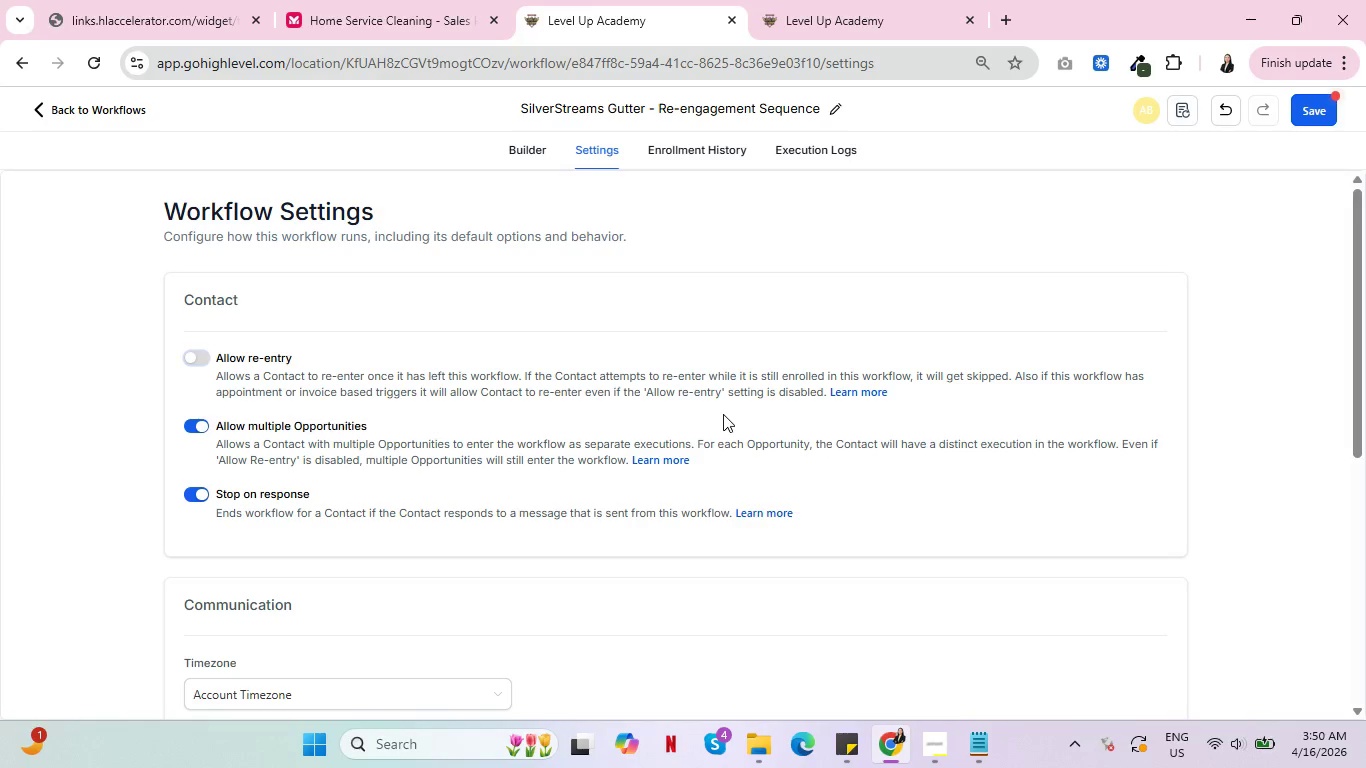 
wait(7.95)
 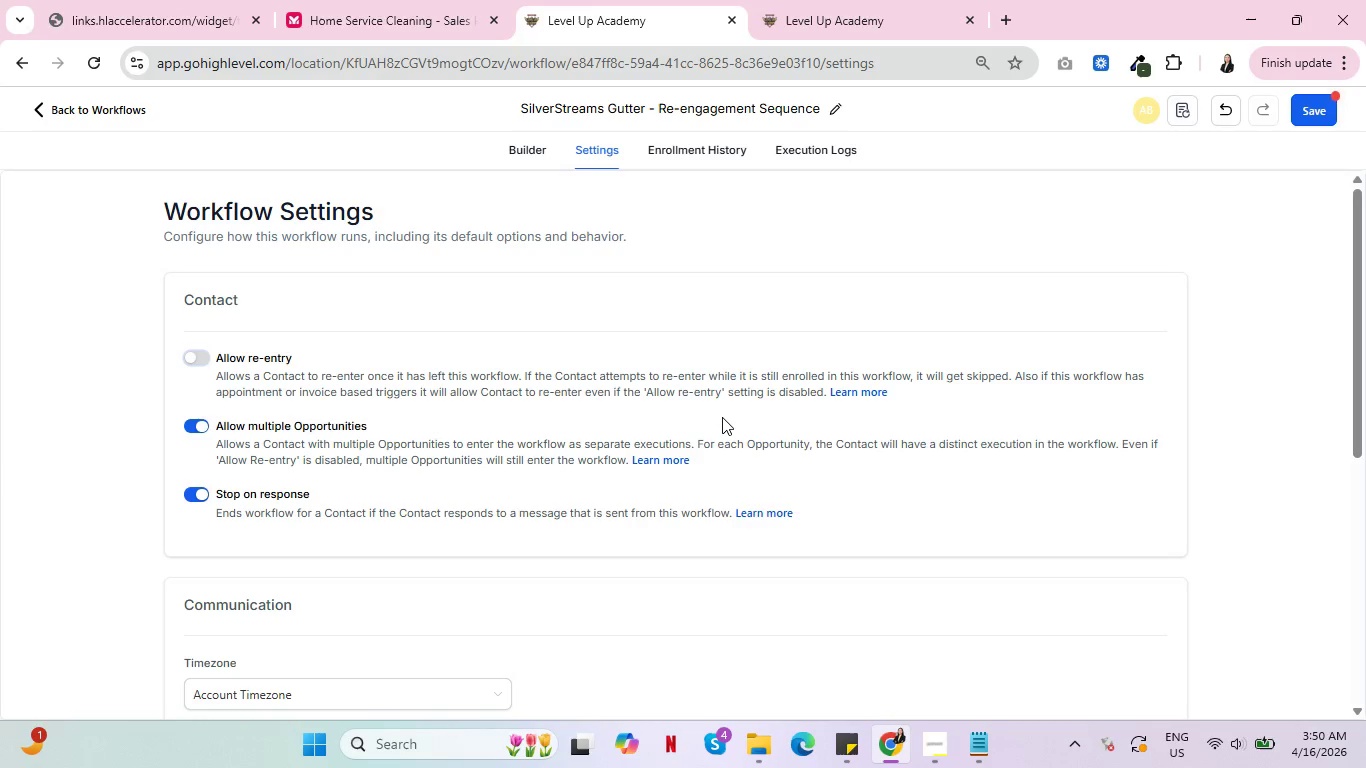 
left_click([527, 143])
 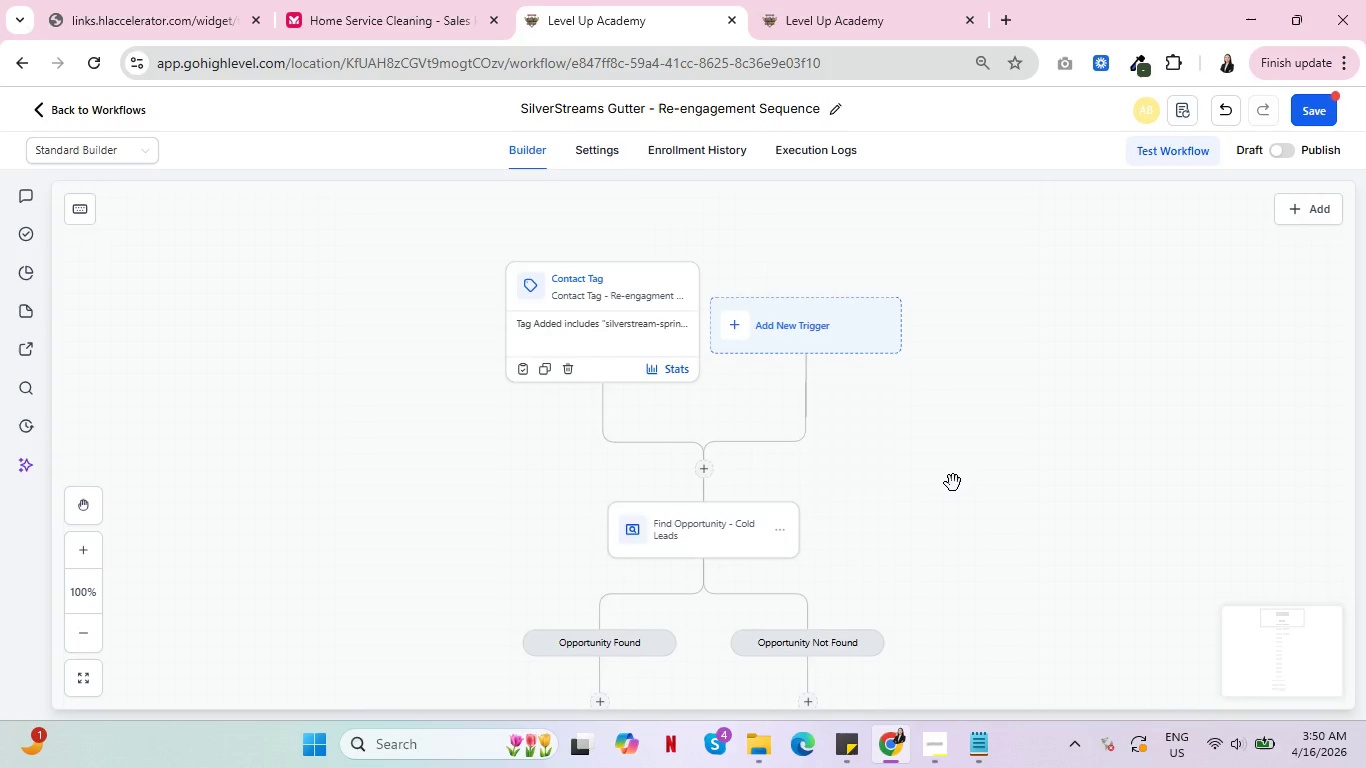 
scroll: coordinate [958, 487], scroll_direction: up, amount: 1.0
 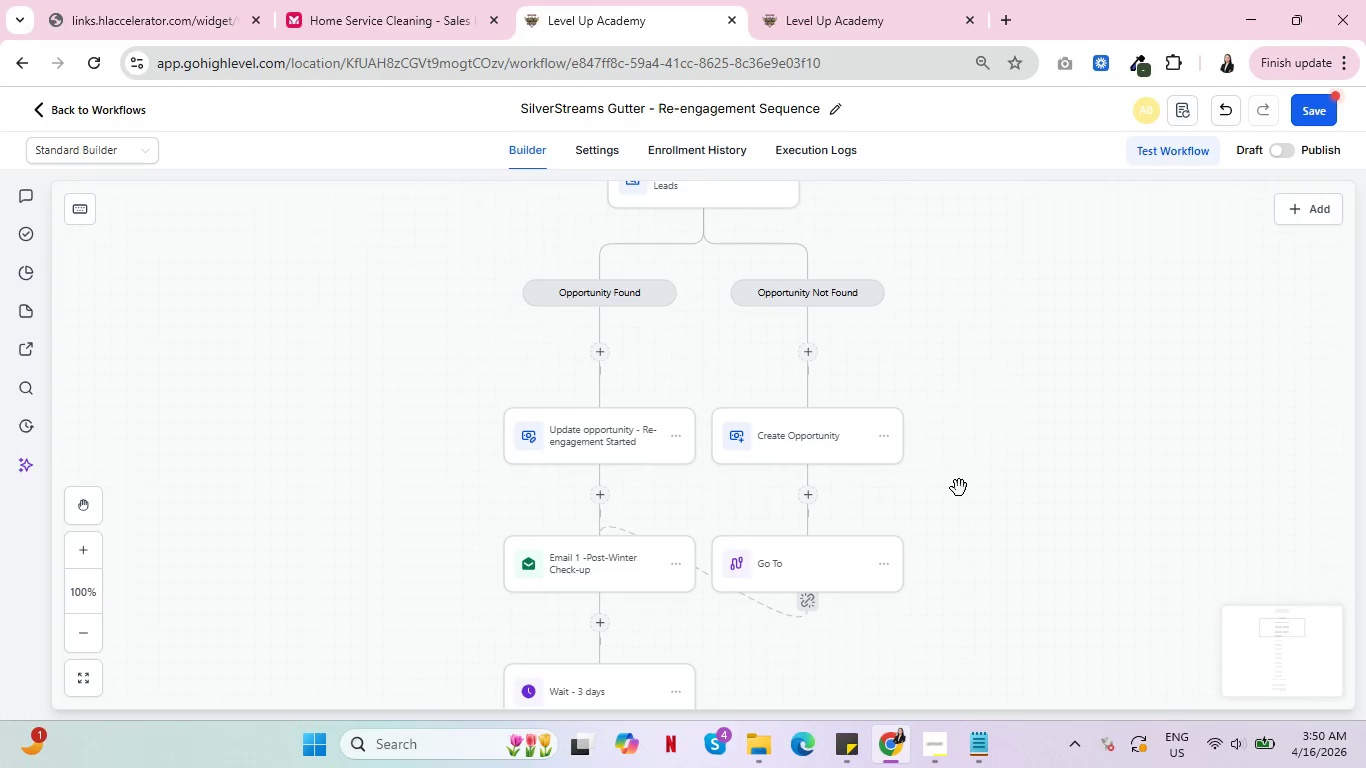 
scroll: coordinate [959, 488], scroll_direction: down, amount: 32.0
 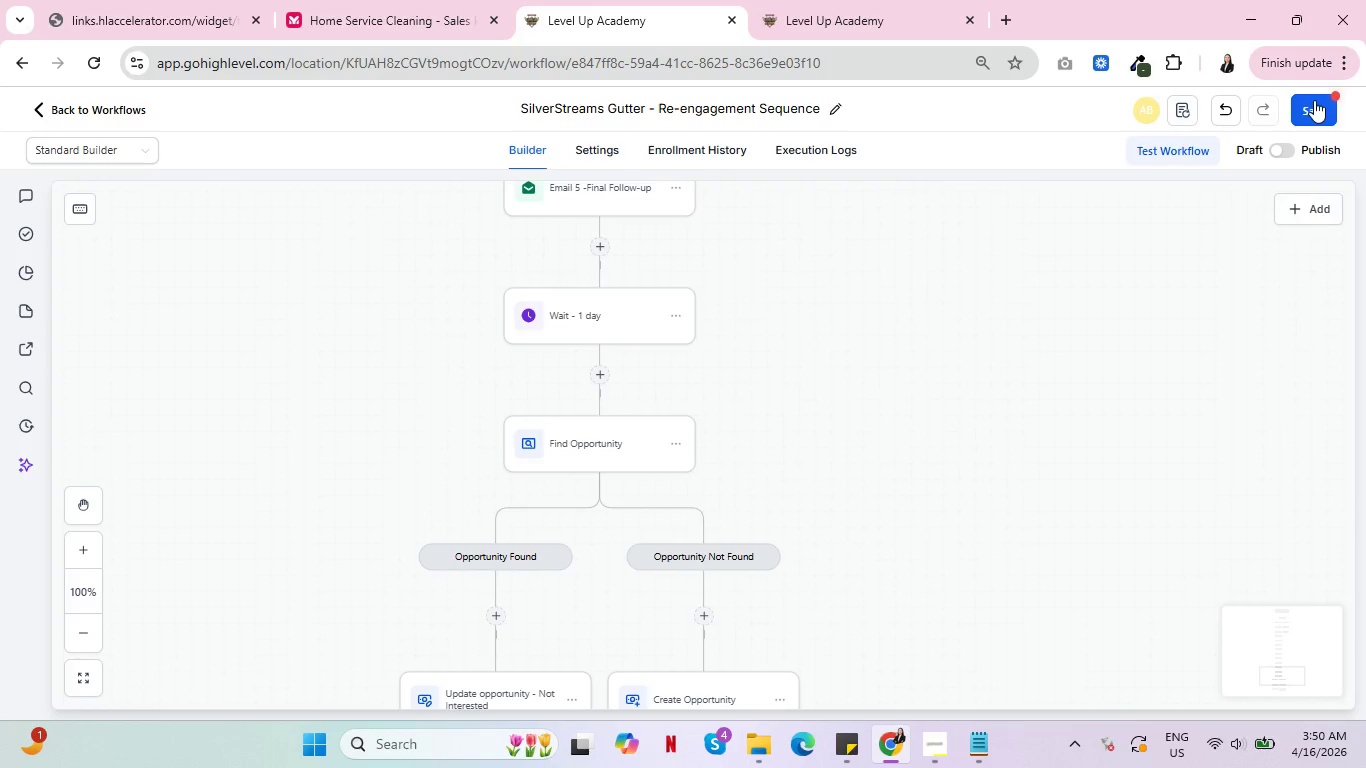 
left_click([1314, 100])
 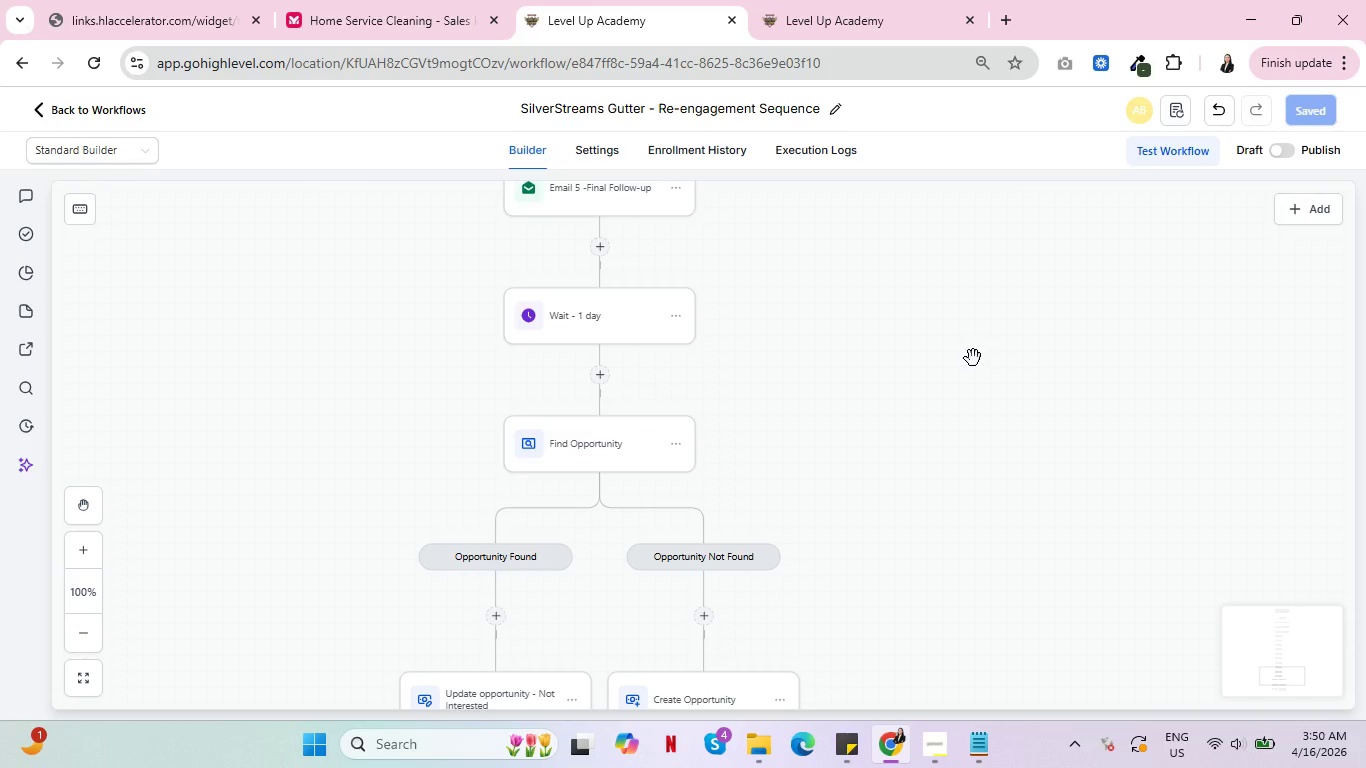 
wait(11.38)
 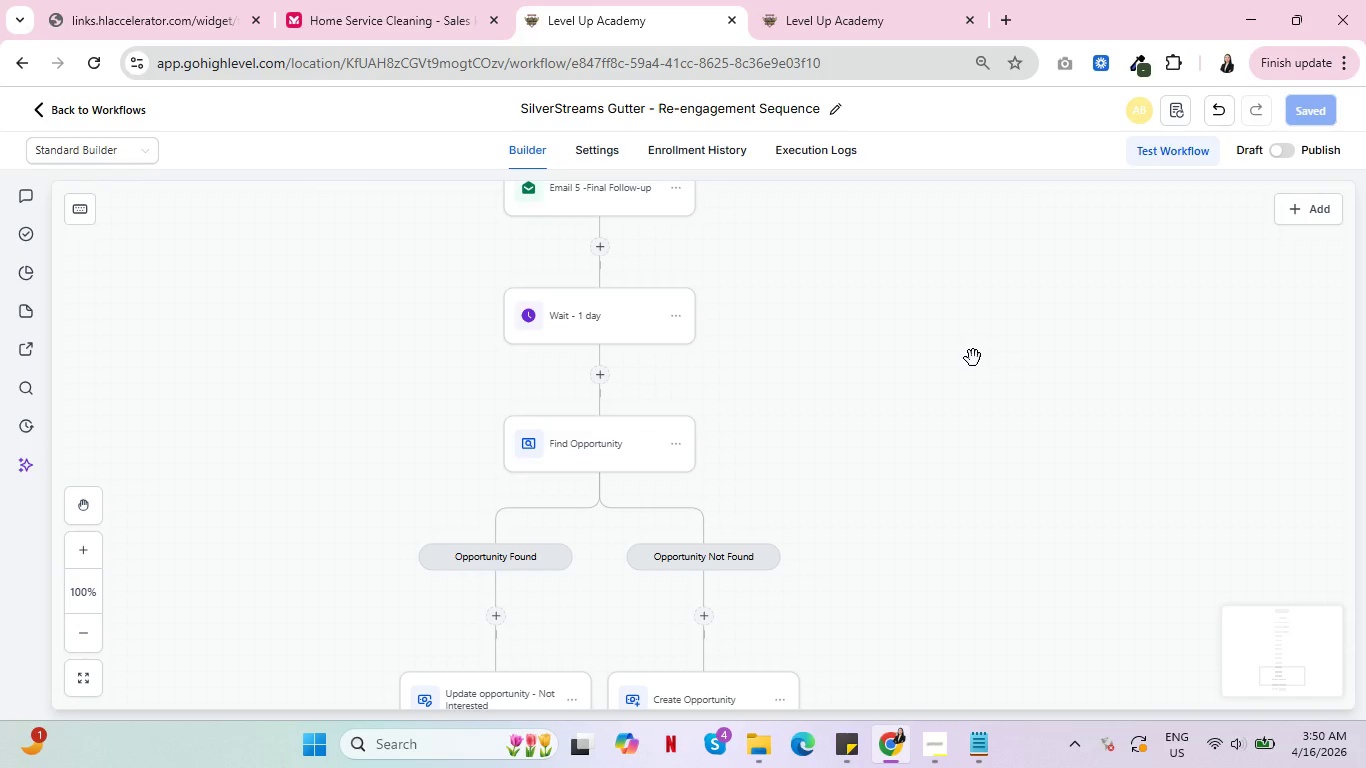 
left_click([100, 106])
 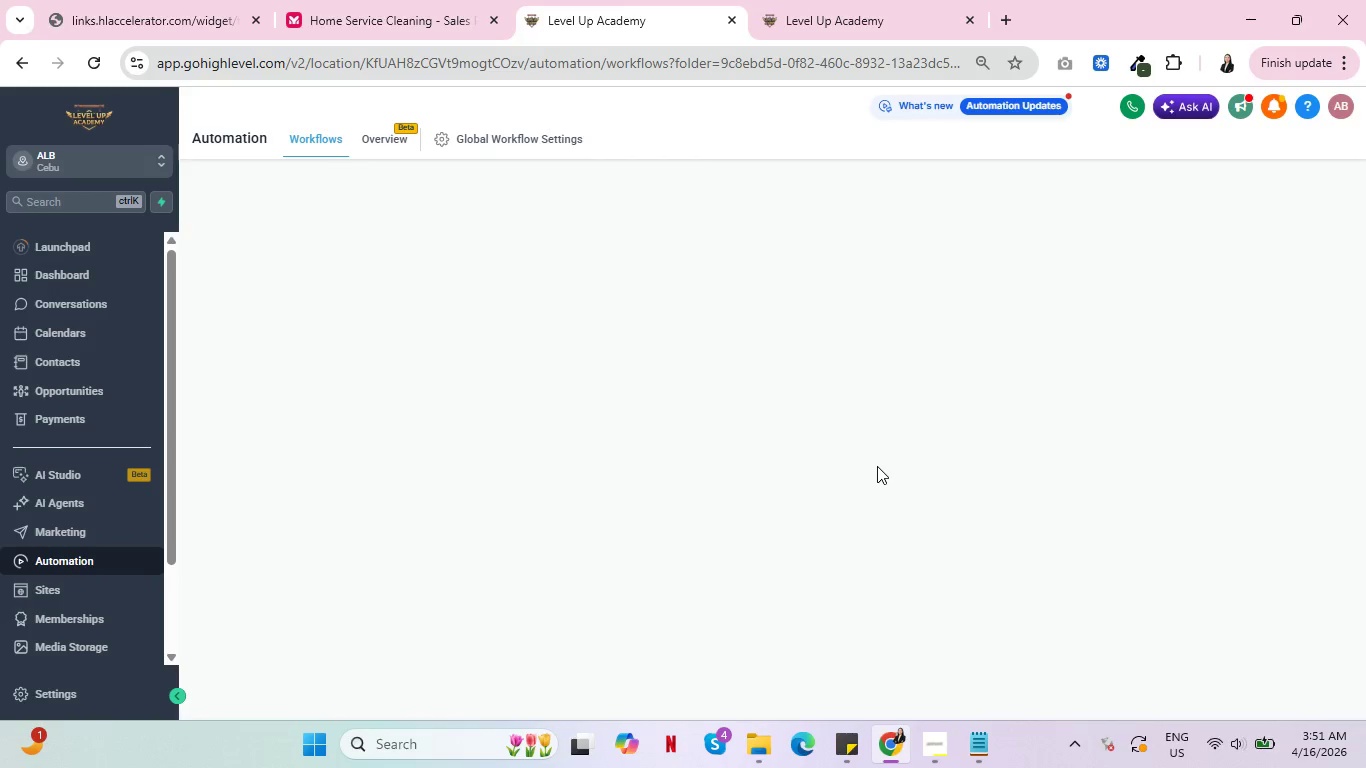 
wait(10.34)
 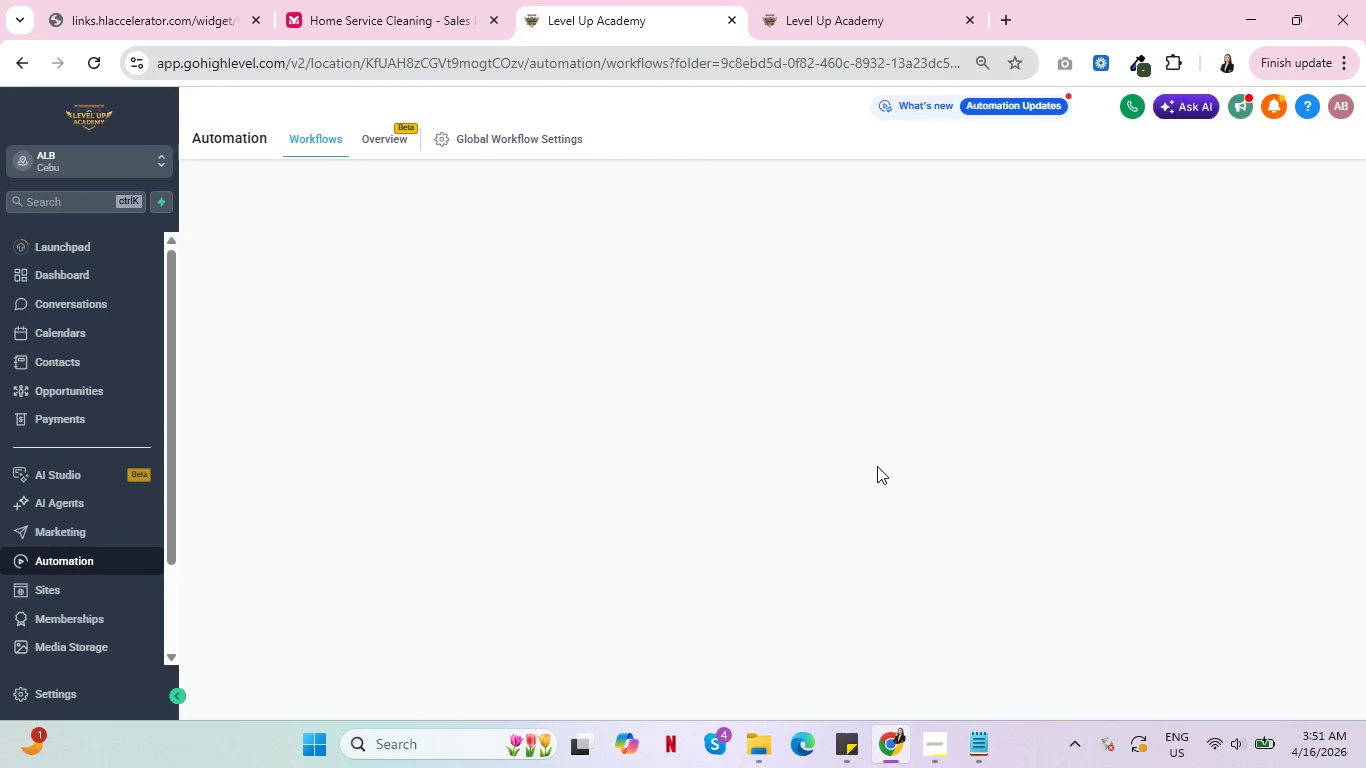 
left_click([1281, 203])
 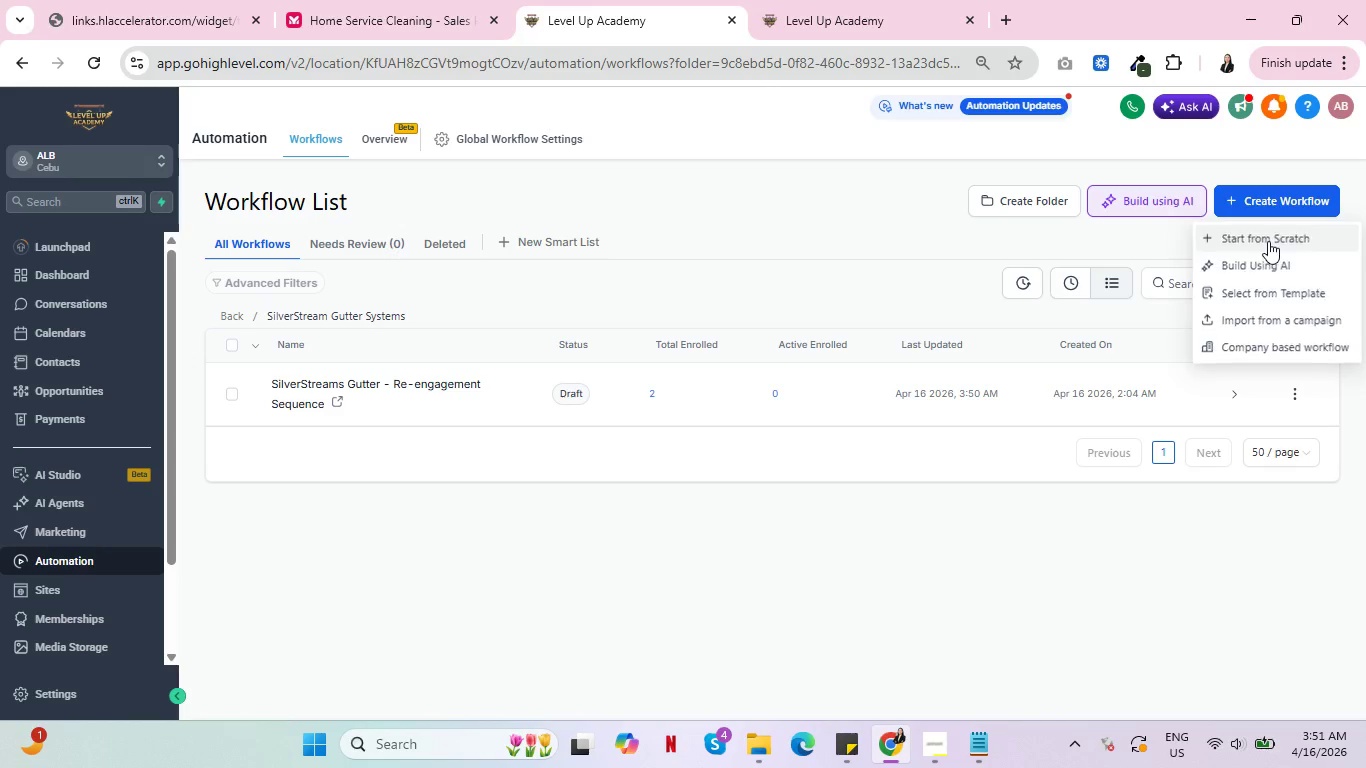 
left_click([1268, 241])
 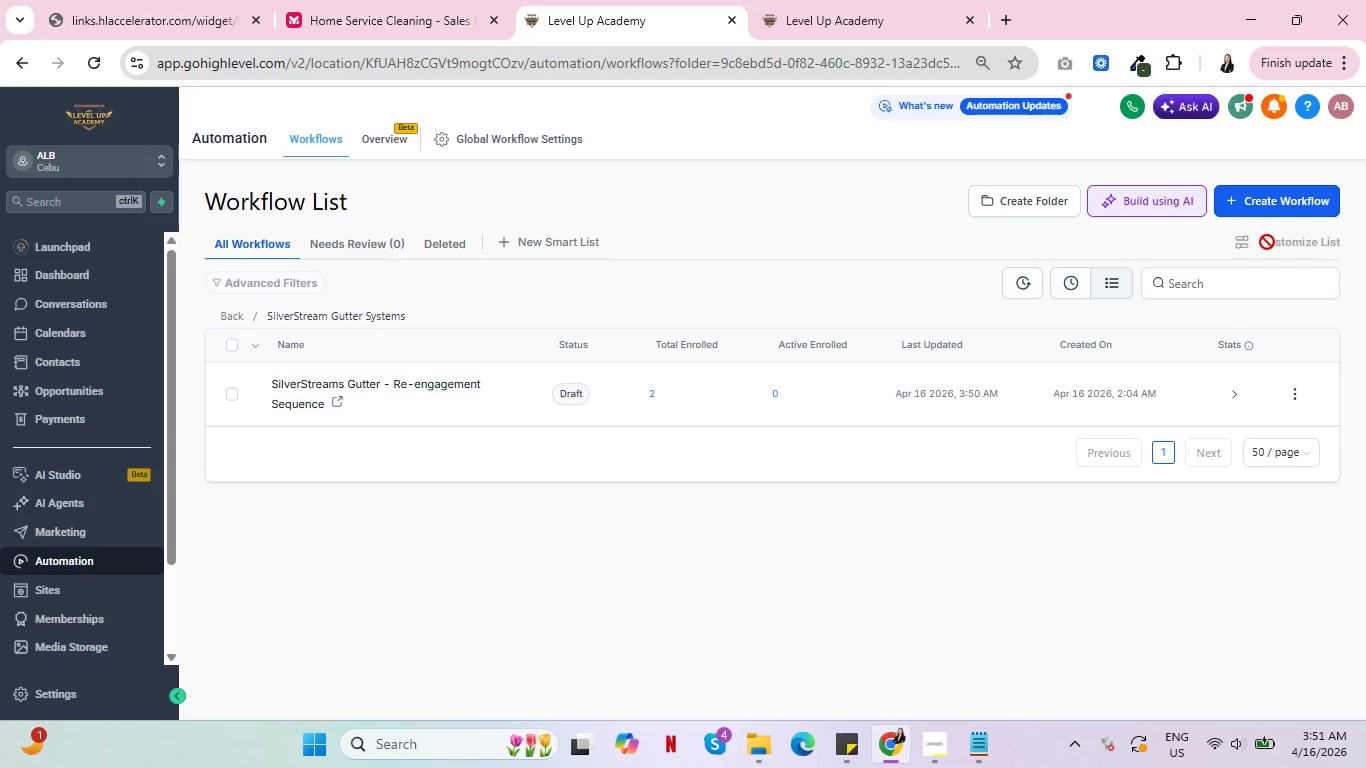 
mouse_move([1245, 260])
 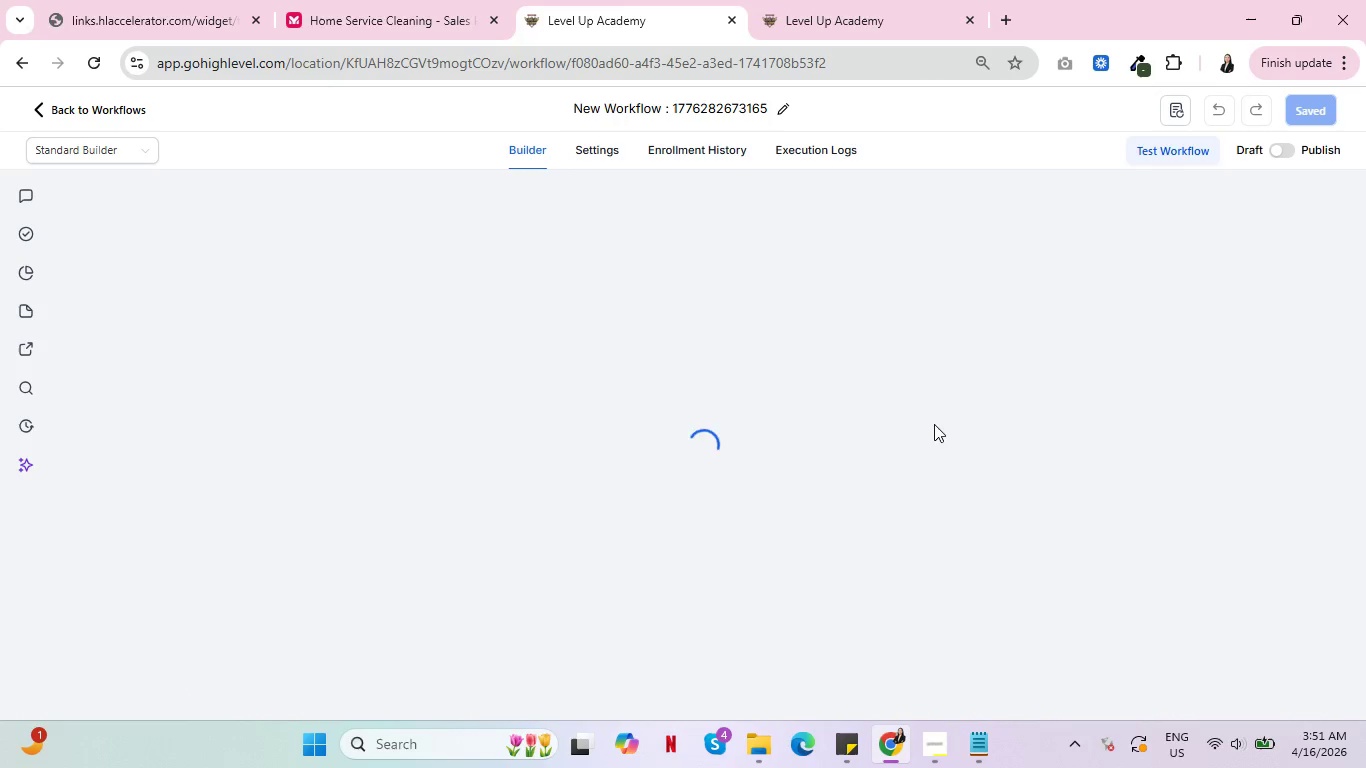 
wait(6.99)
 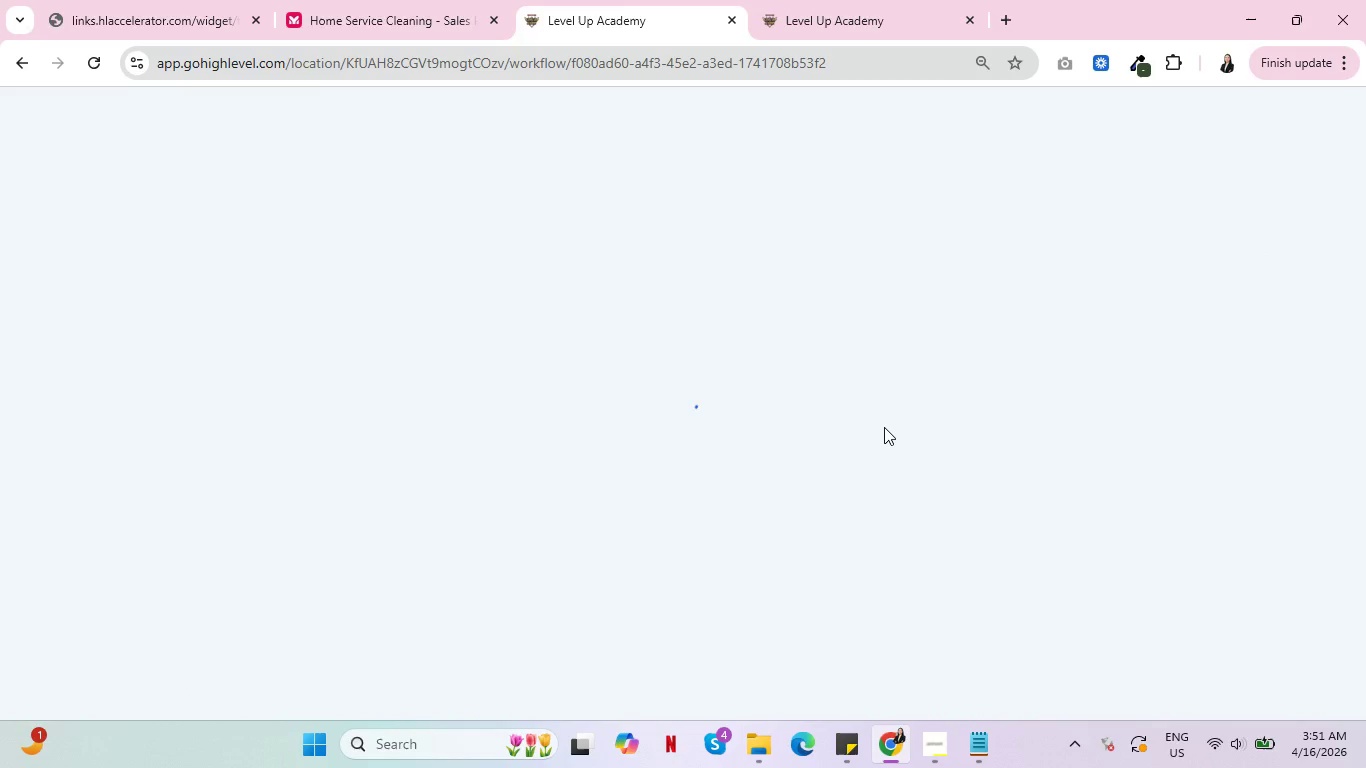 
left_click([694, 472])
 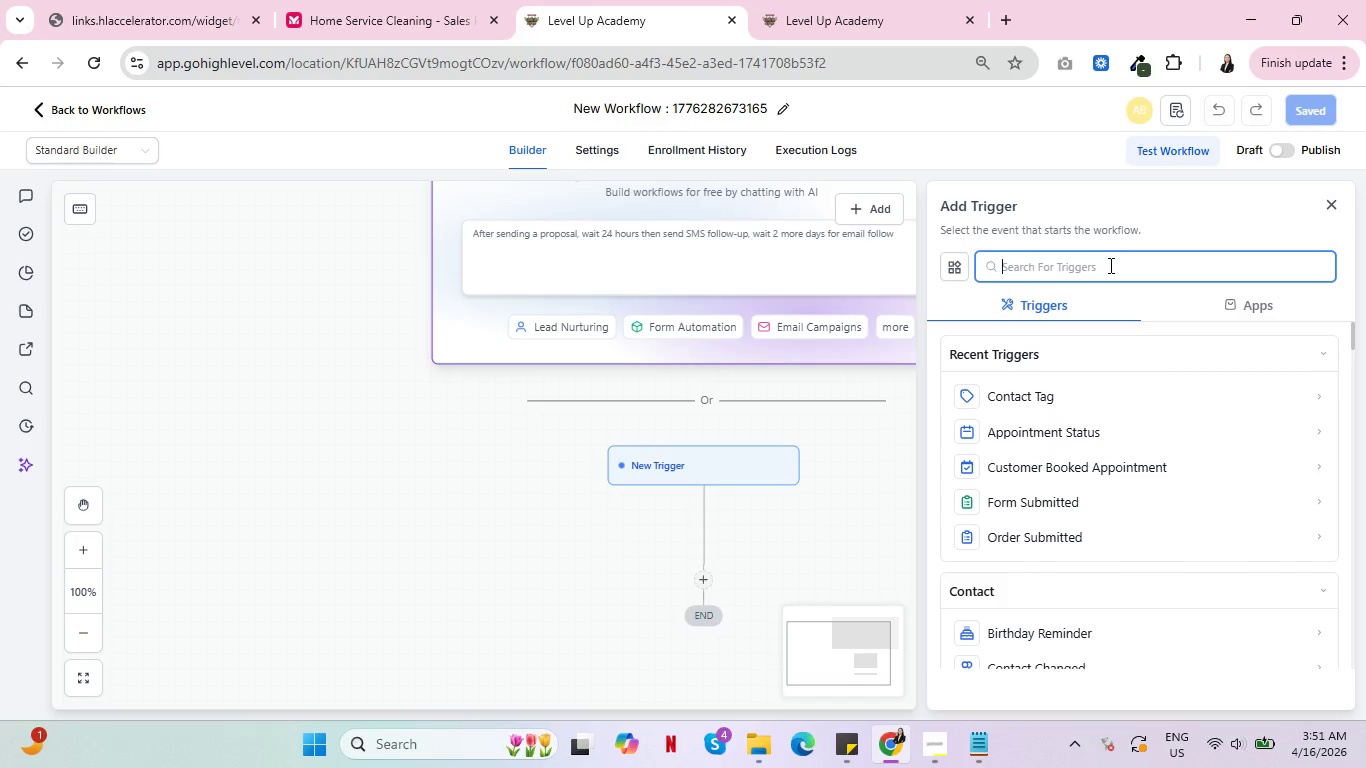 
type(re)
 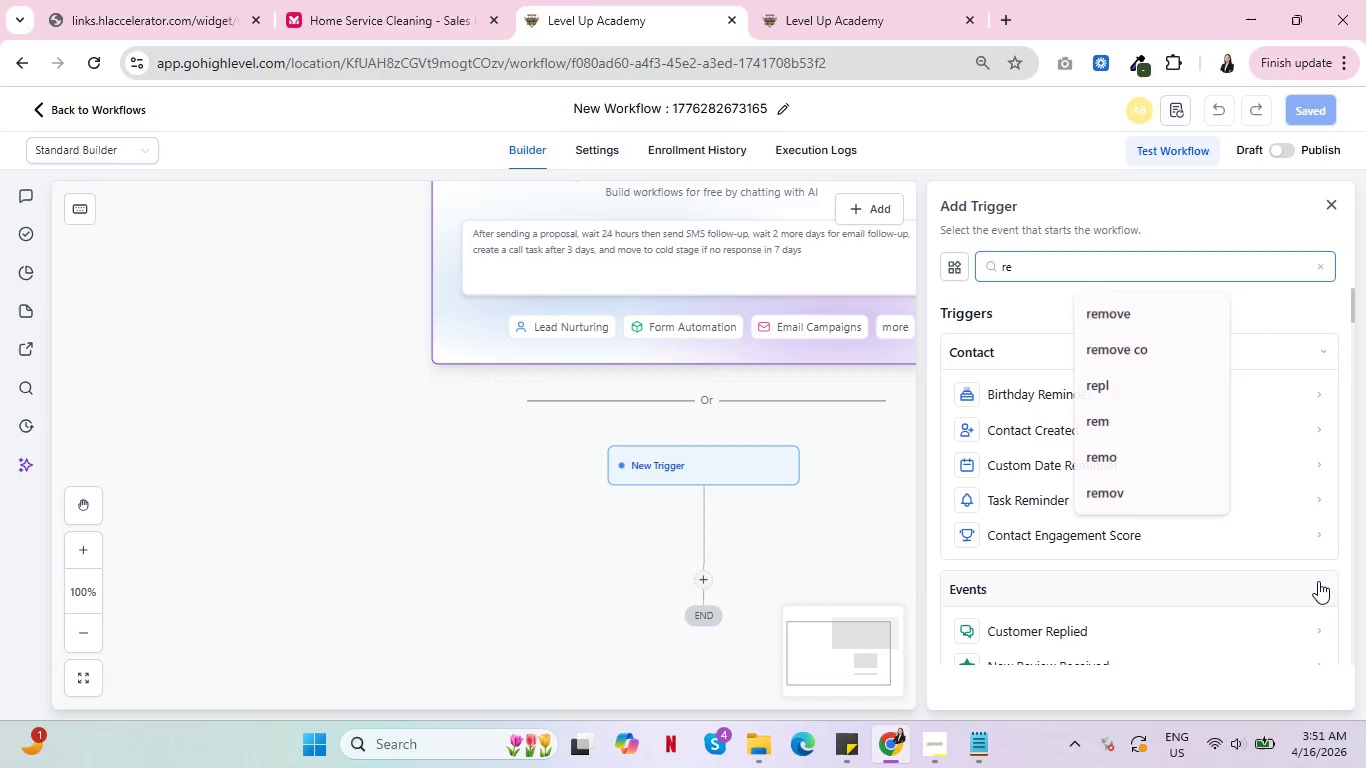 
left_click([1318, 581])
 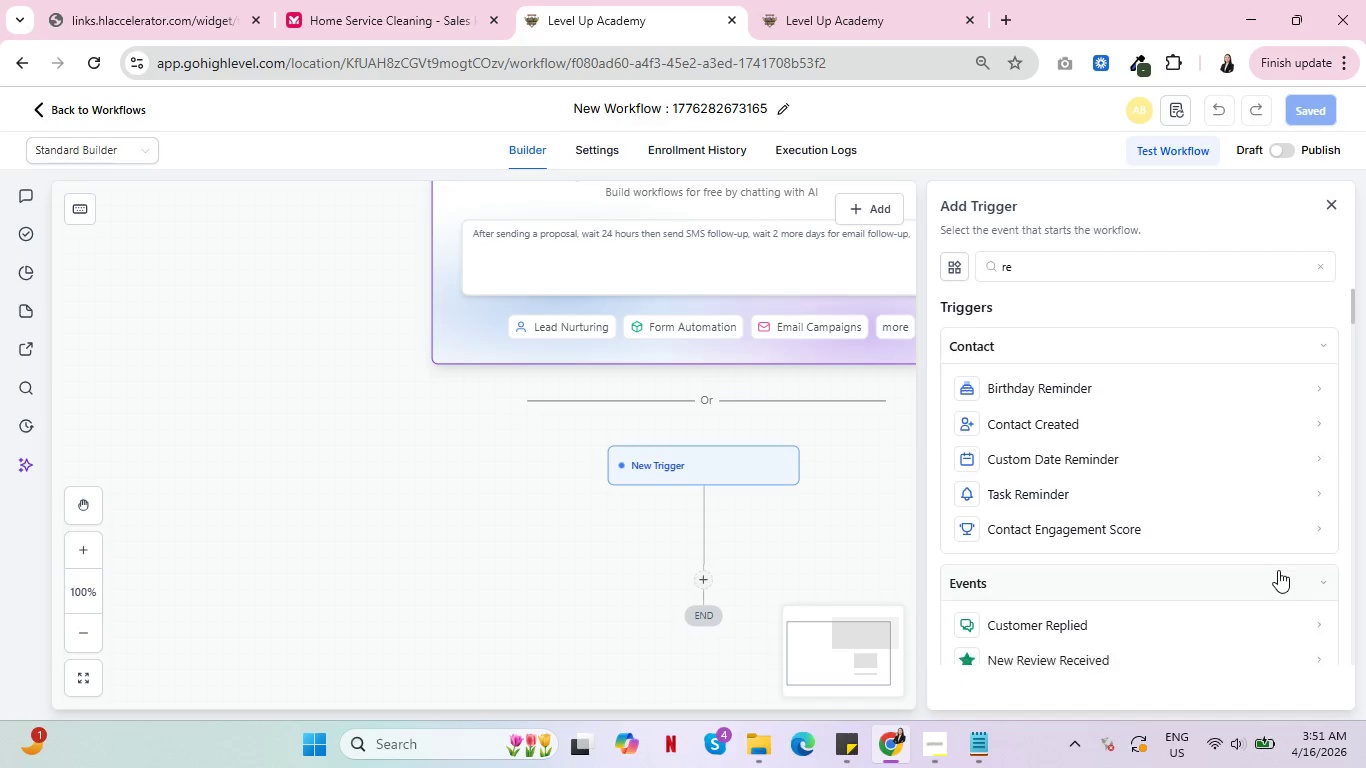 
scroll: coordinate [1278, 570], scroll_direction: down, amount: 2.0
 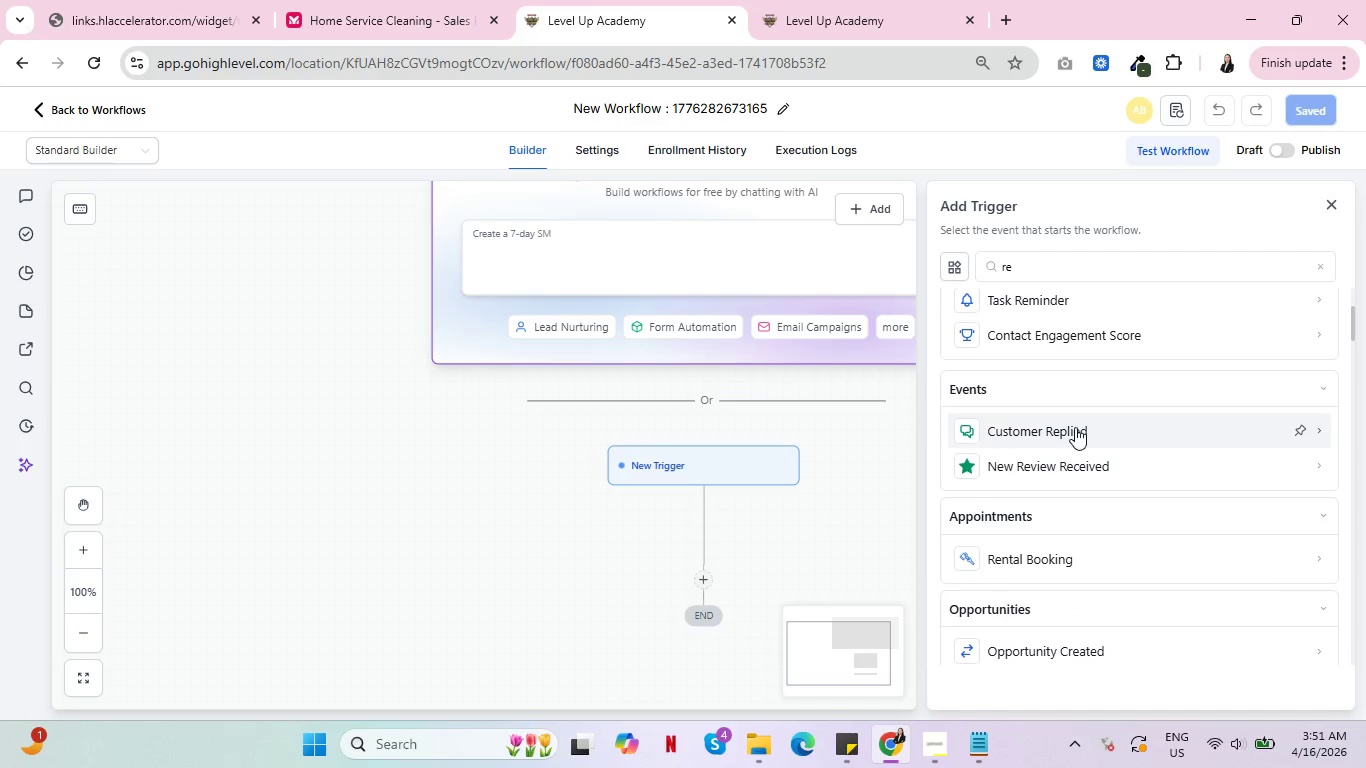 
left_click([1075, 427])
 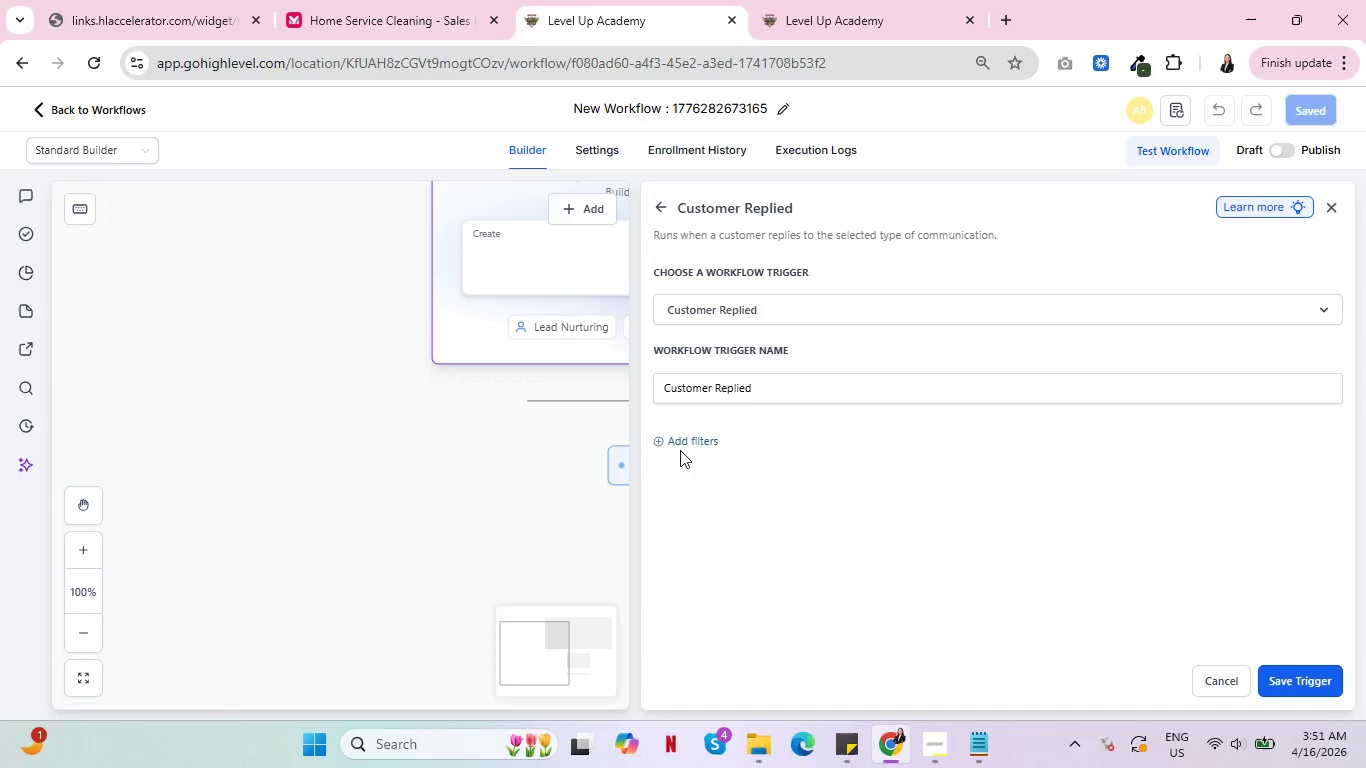 
double_click([687, 440])
 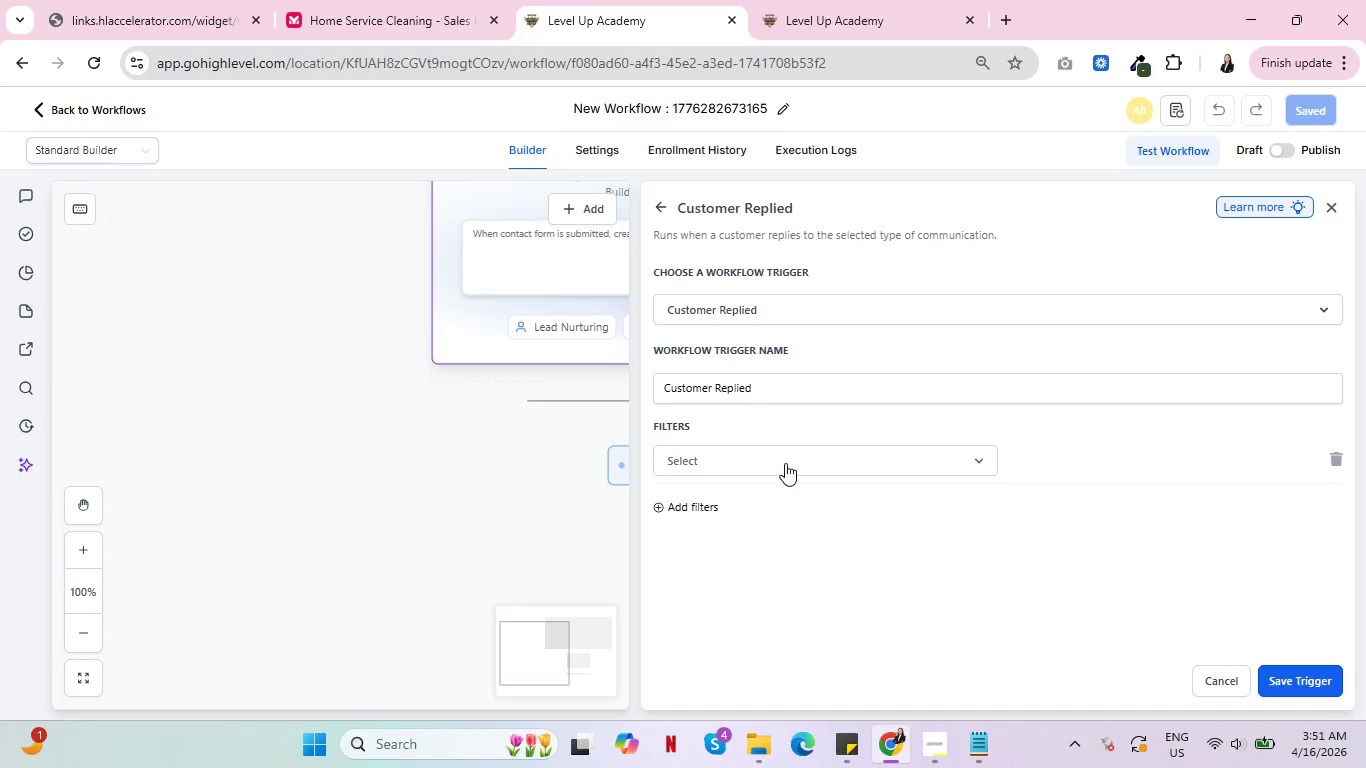 
left_click([785, 463])
 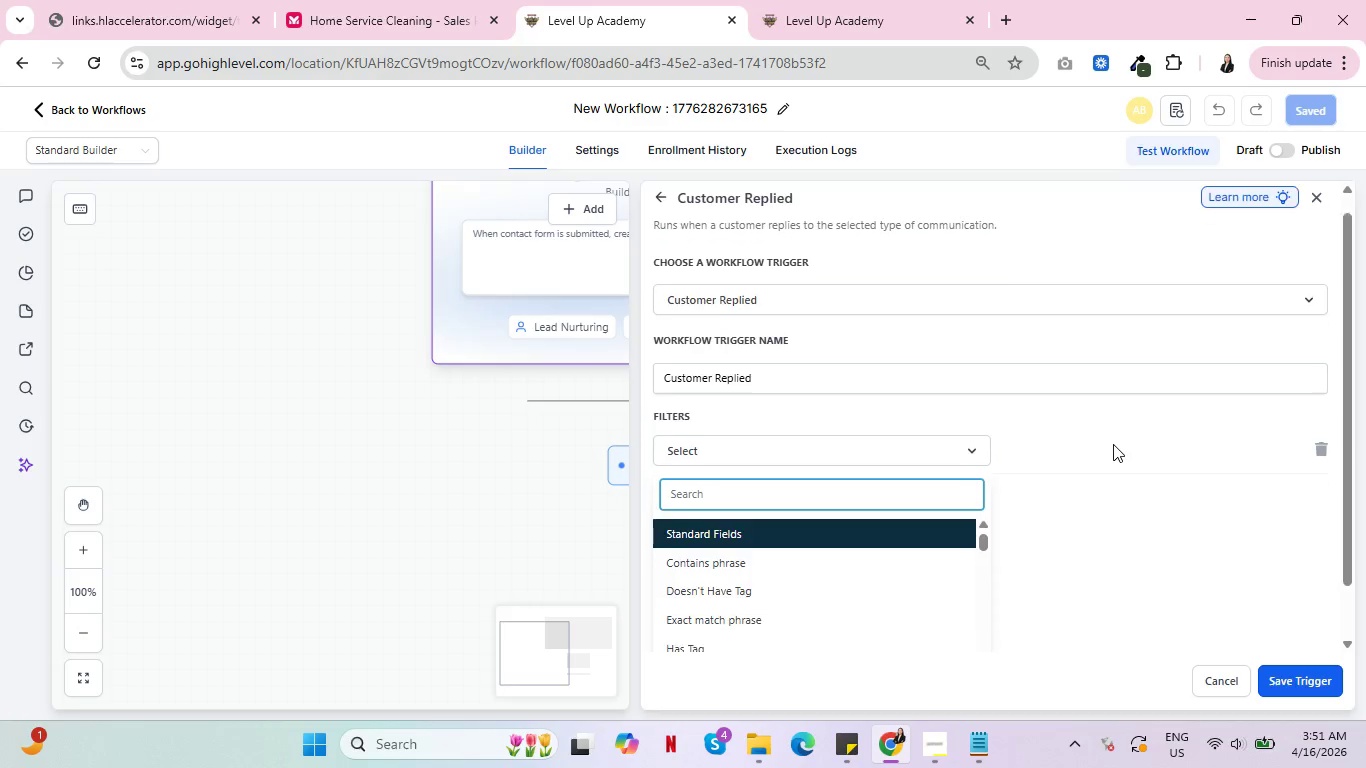 
scroll: coordinate [899, 547], scroll_direction: down, amount: 2.0
 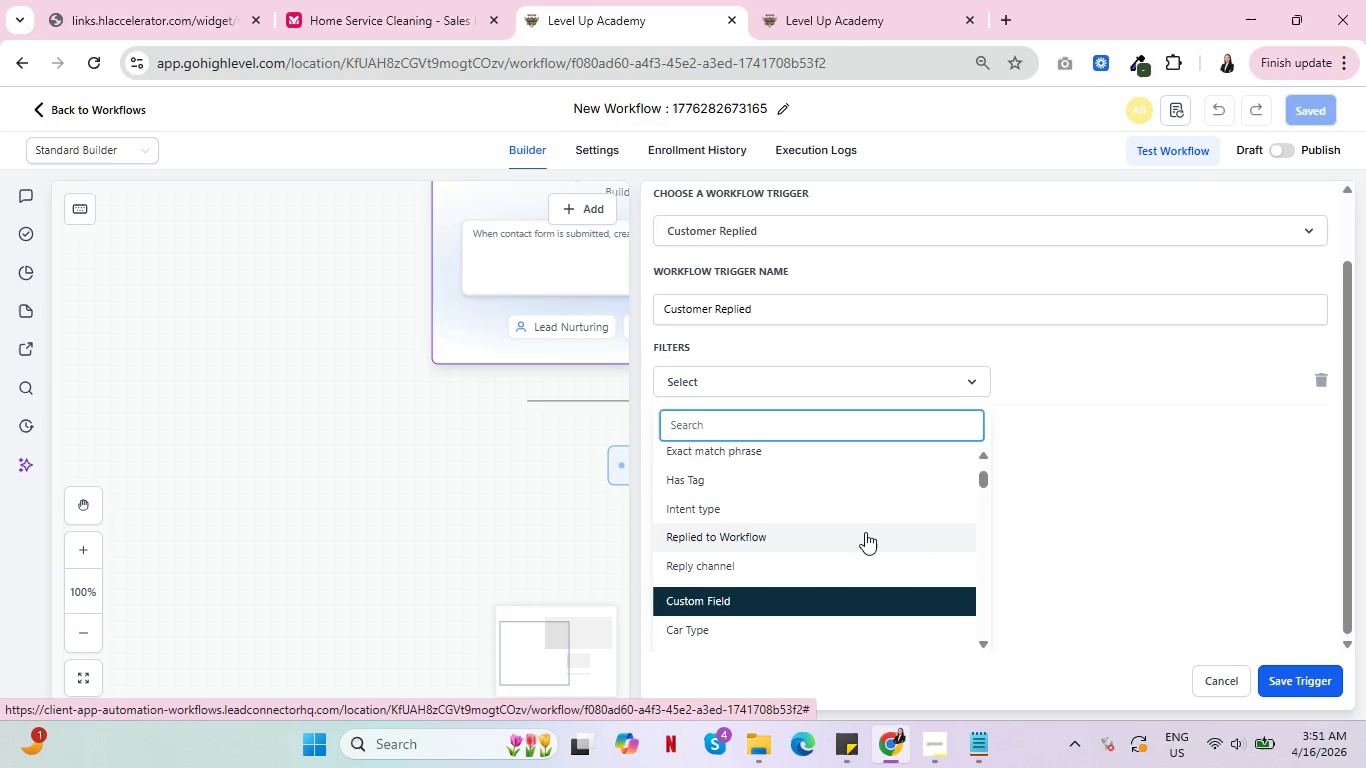 
left_click([865, 532])
 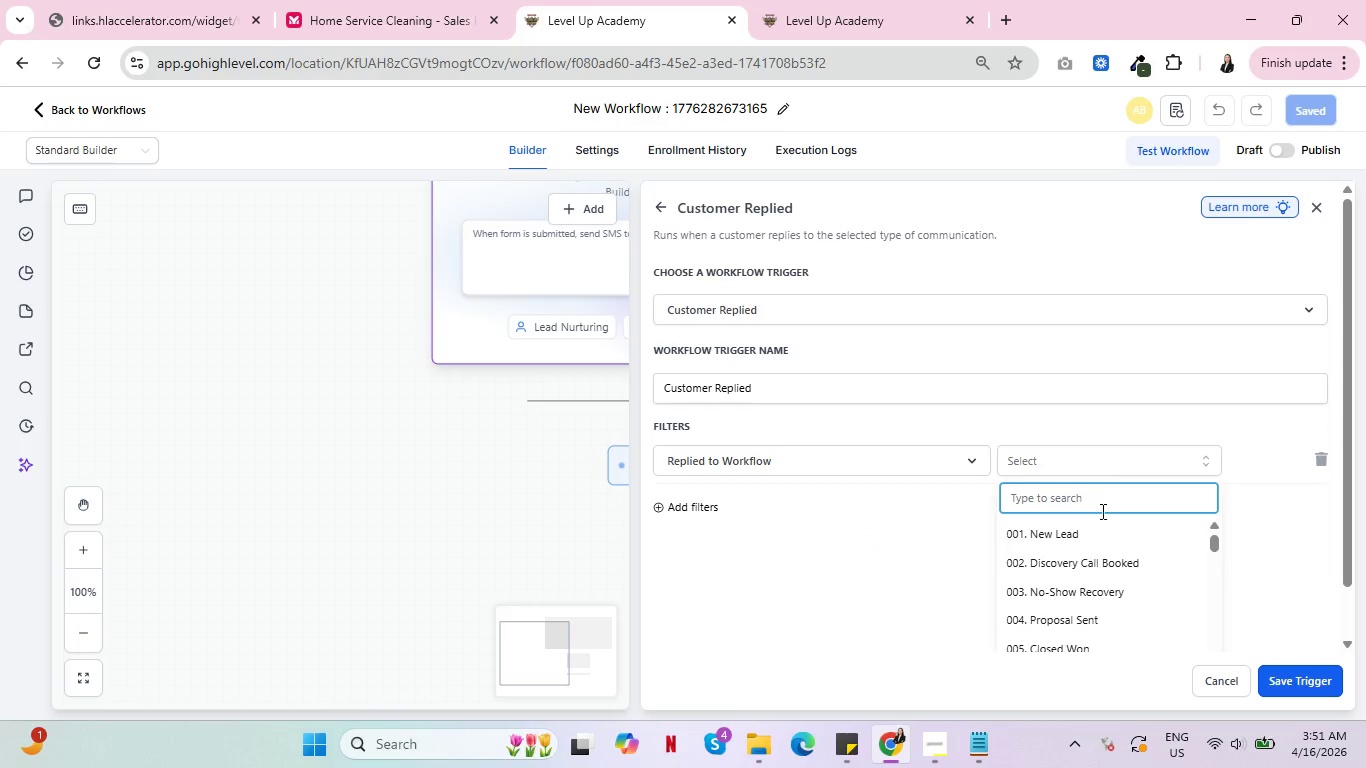 
scroll: coordinate [1128, 561], scroll_direction: down, amount: 8.0
 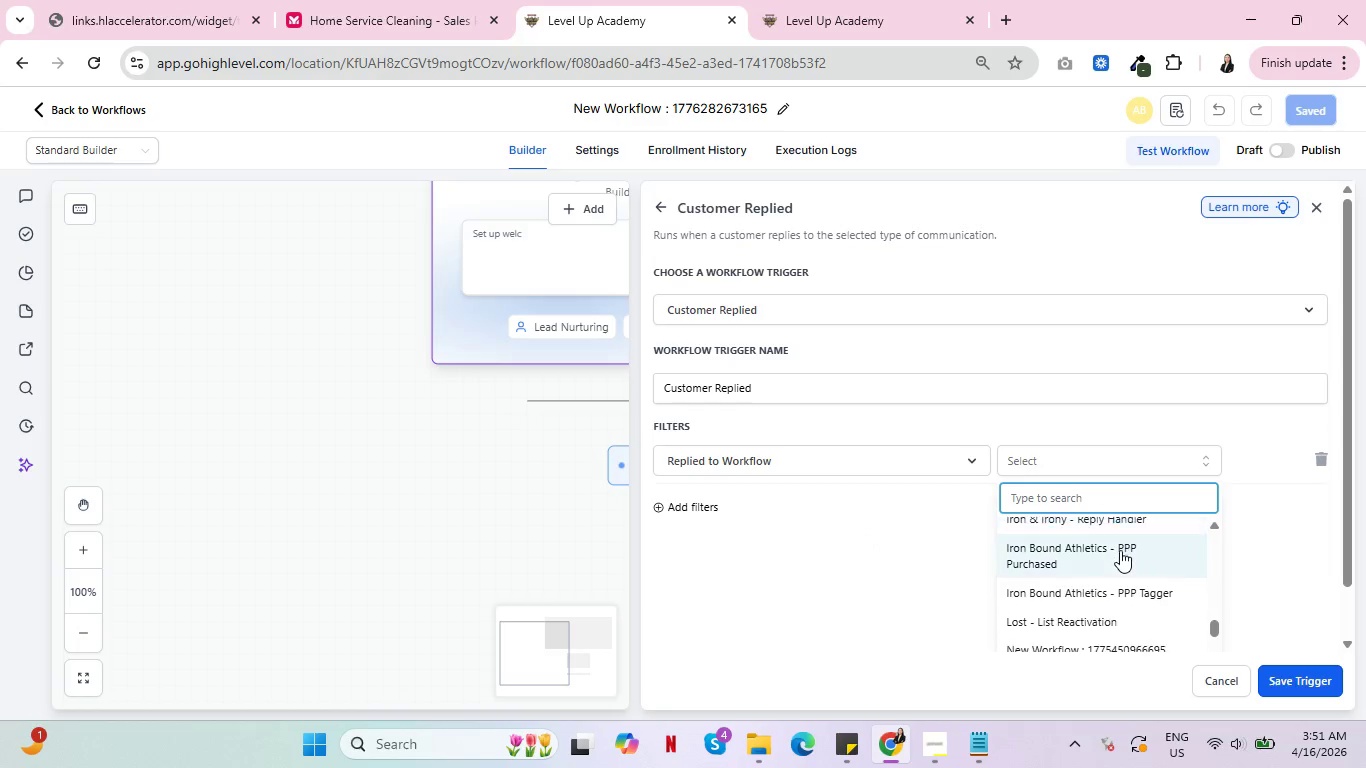 
scroll: coordinate [1116, 564], scroll_direction: down, amount: 6.0
 